 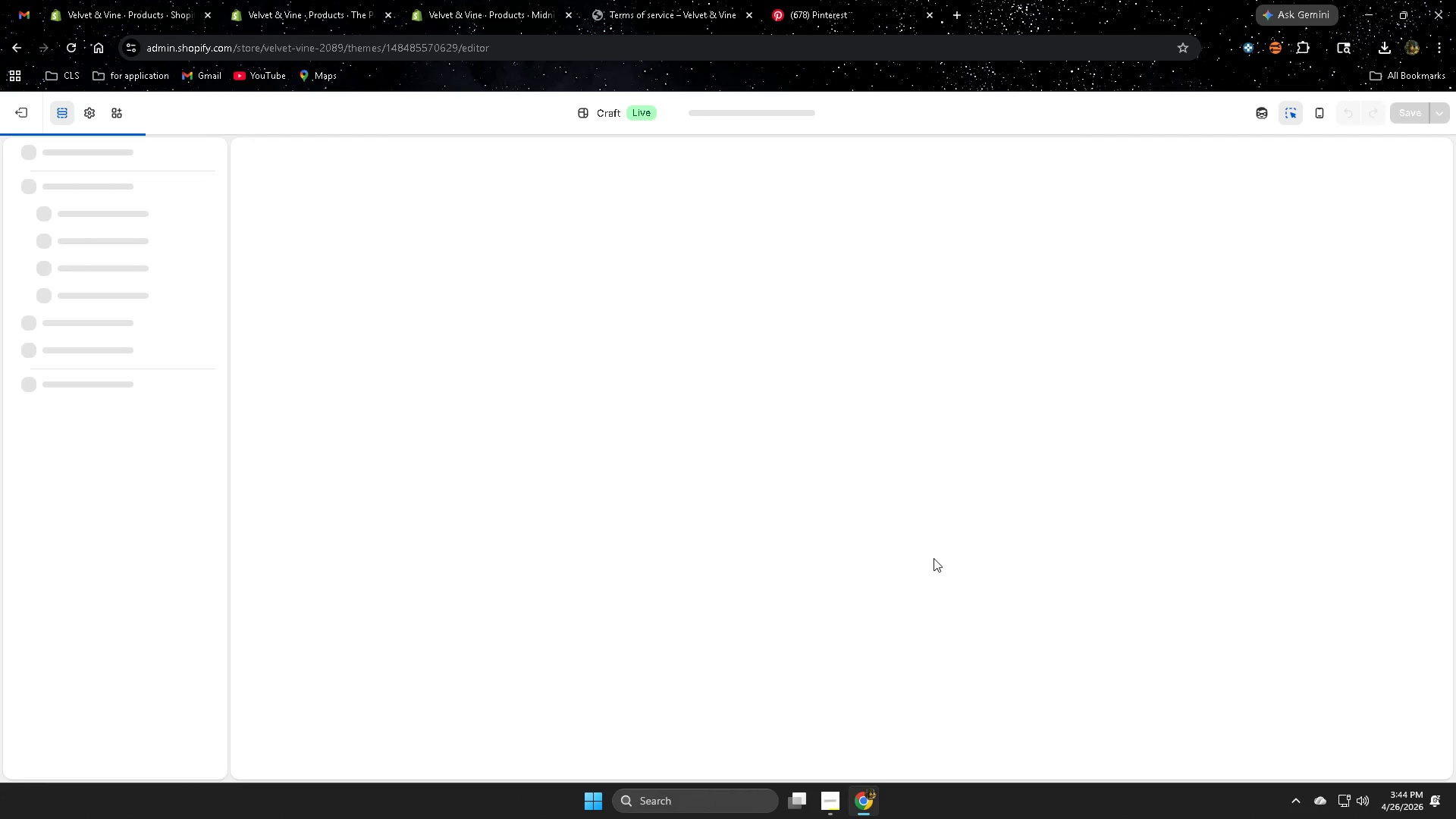 
left_click([804, 242])
 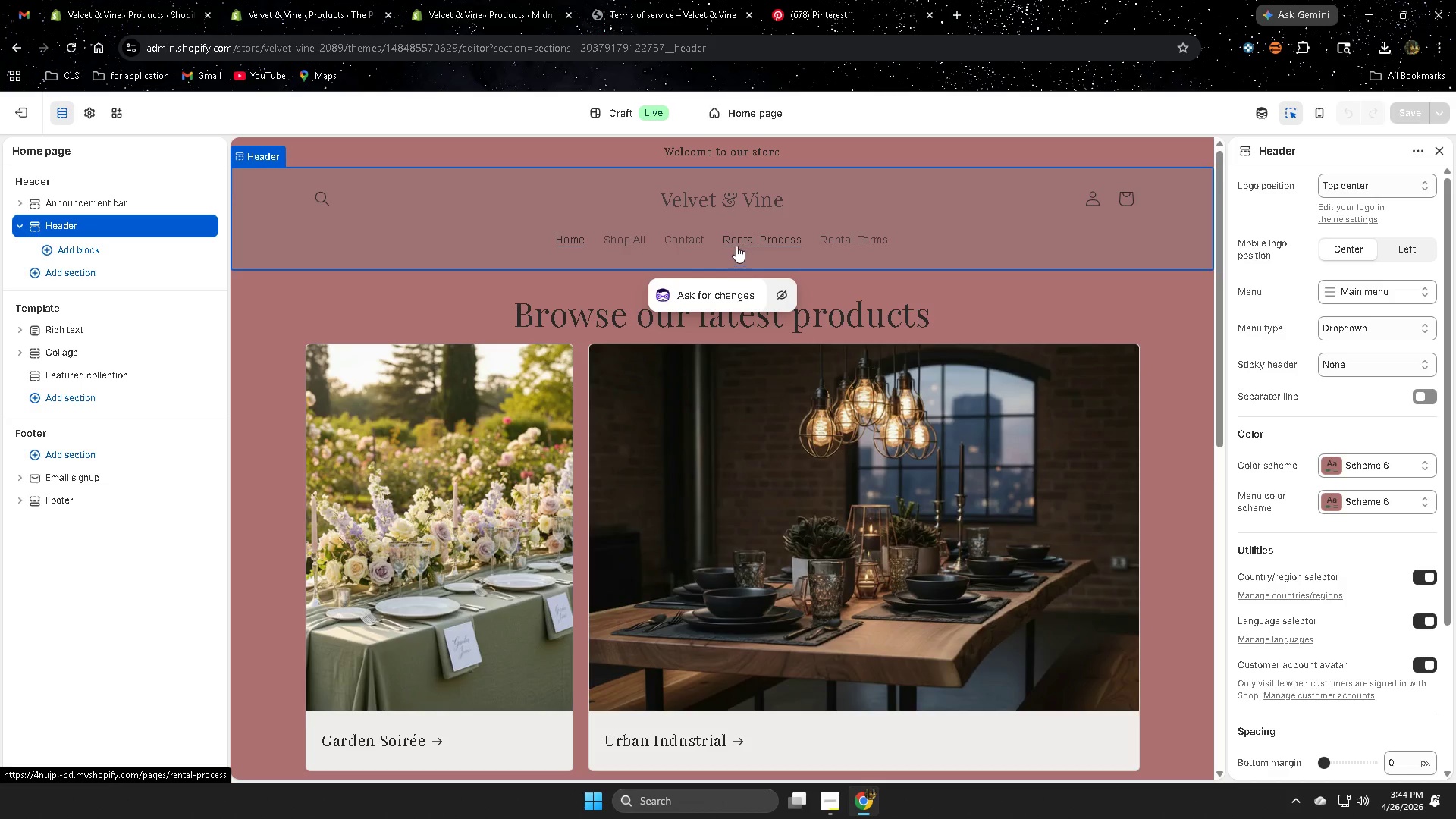 
left_click([761, 237])
 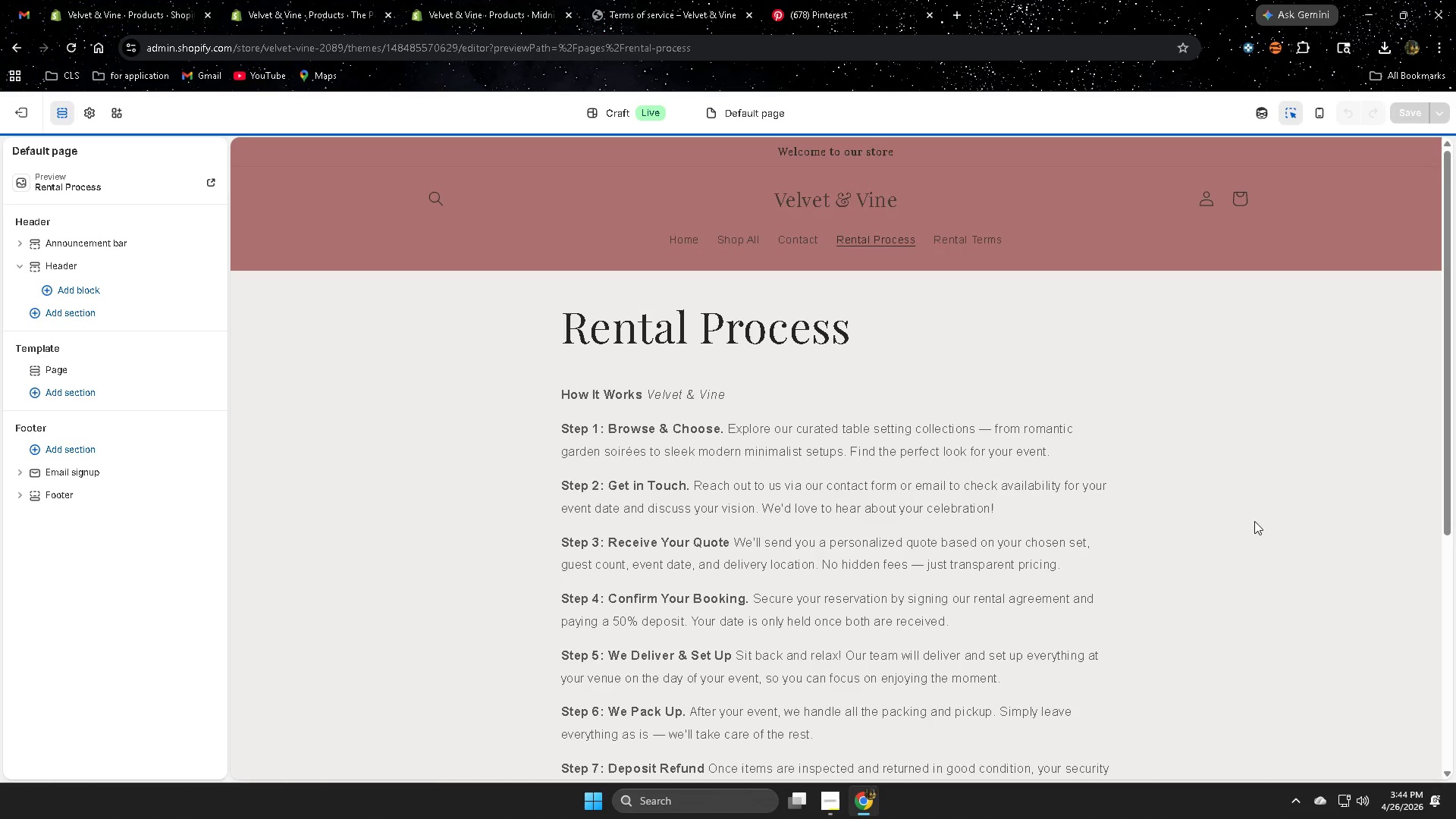 
left_click([1196, 385])
 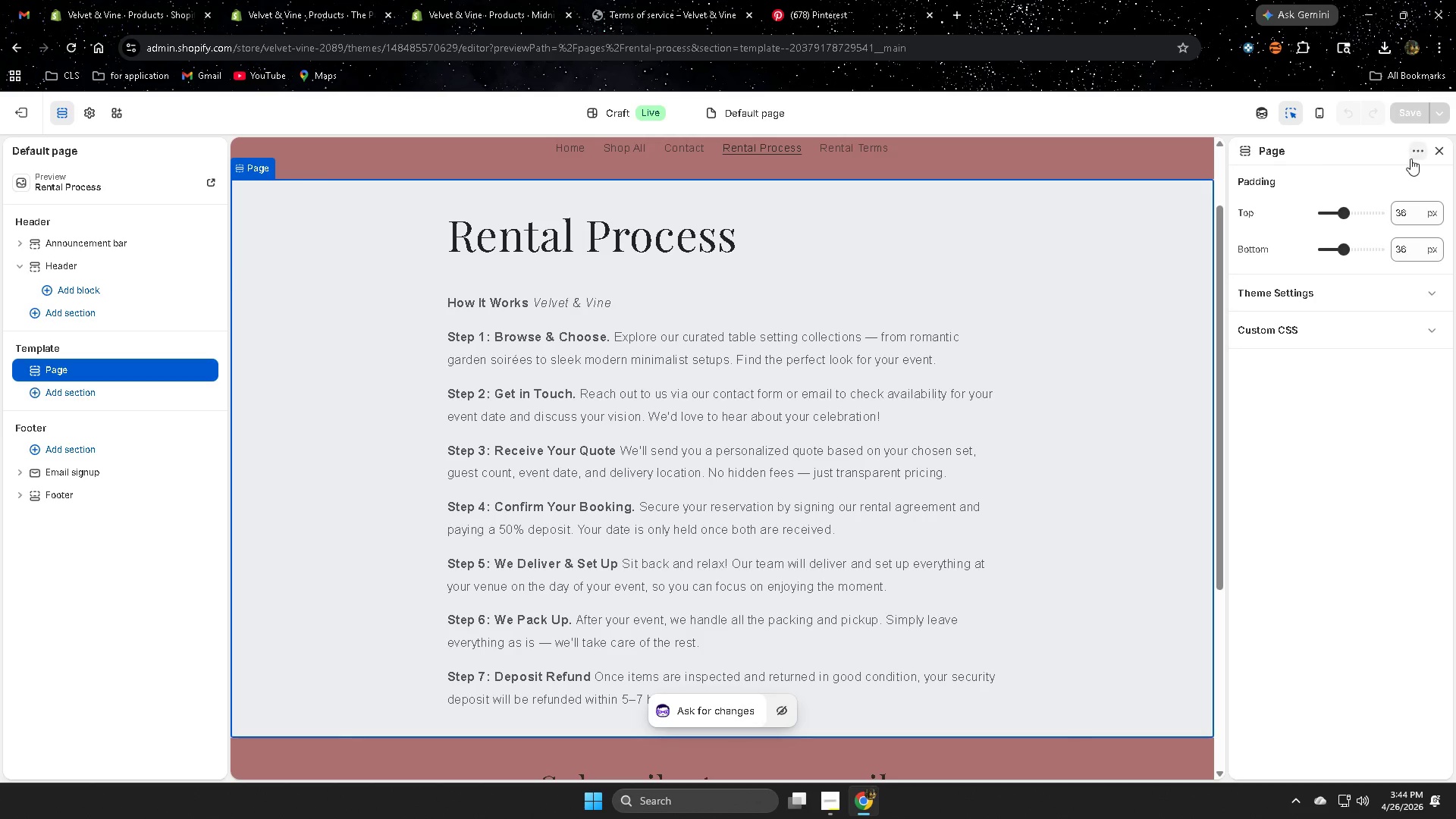 
scroll: coordinate [1135, 477], scroll_direction: down, amount: 2.0
 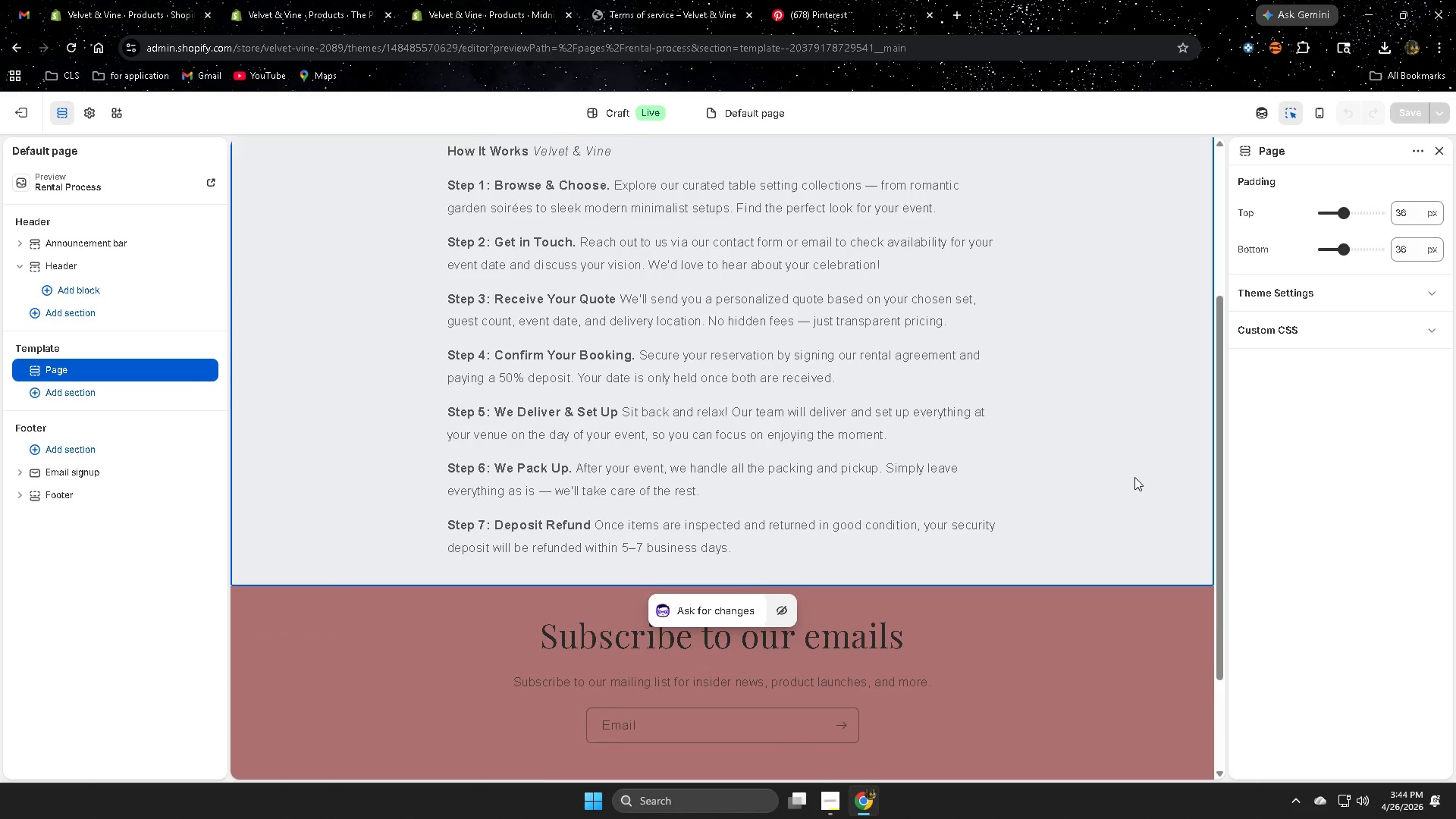 
scroll: coordinate [1134, 477], scroll_direction: up, amount: 1.0
 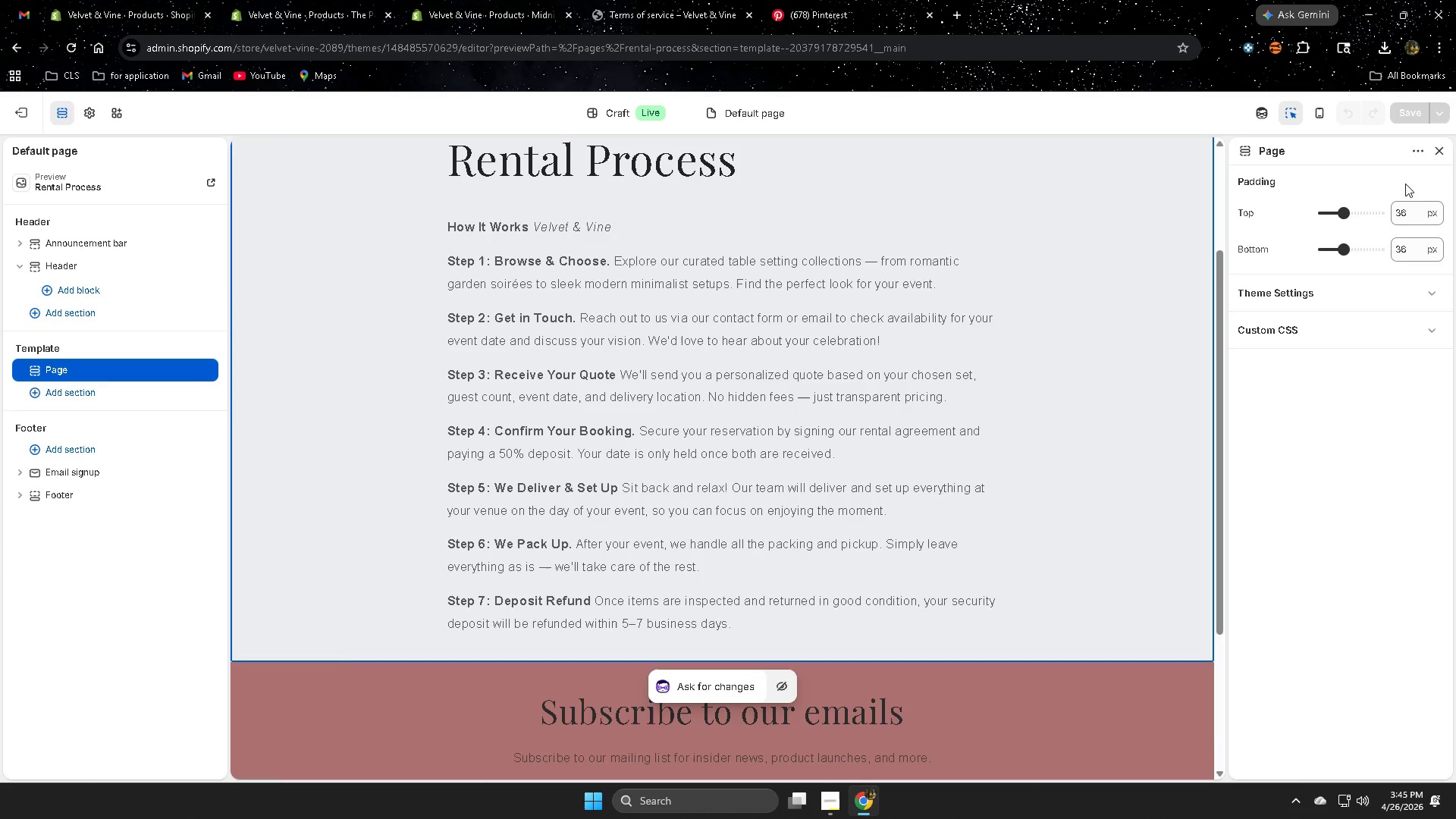 
left_click([1404, 295])
 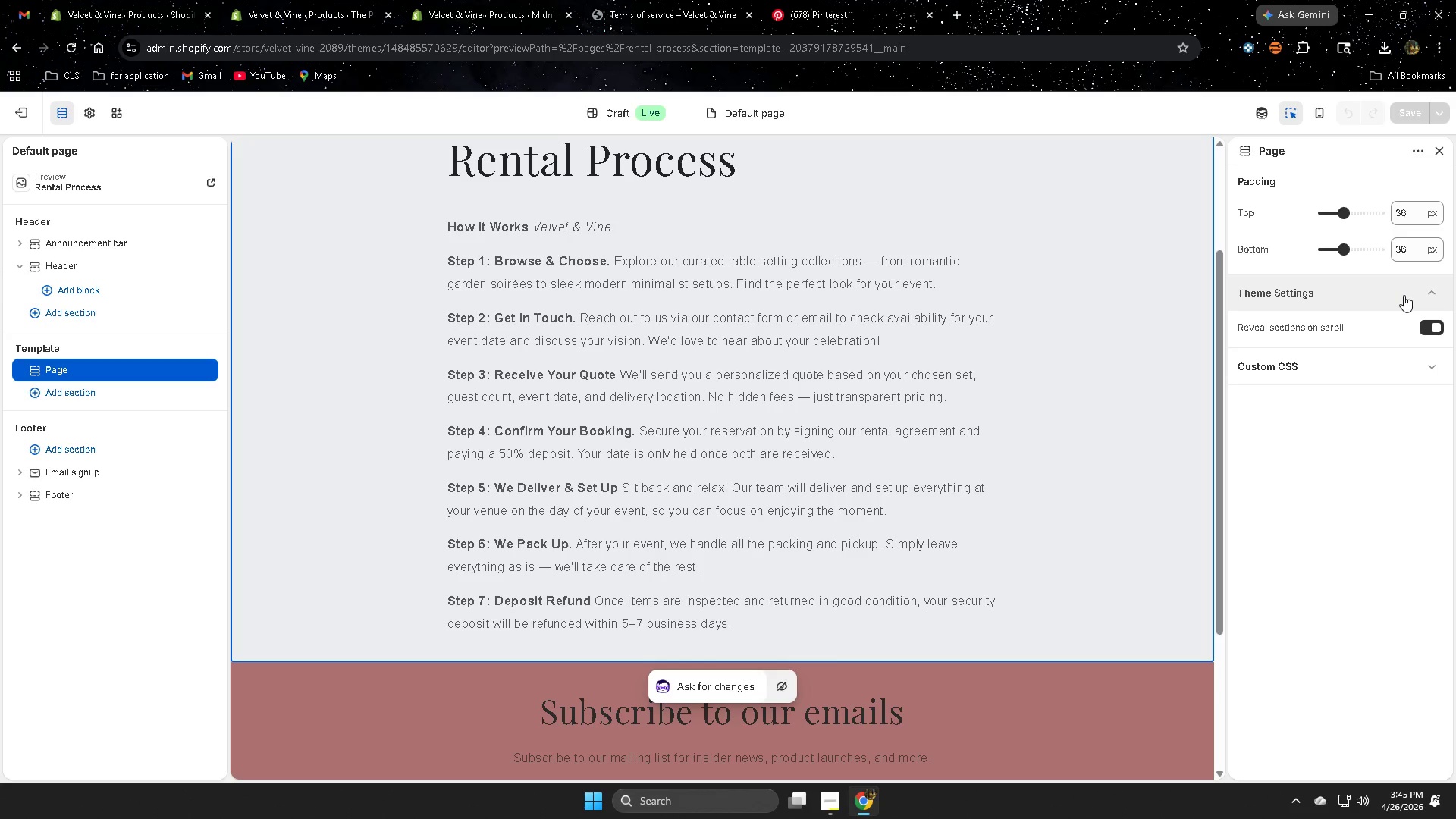 
left_click([1404, 295])
 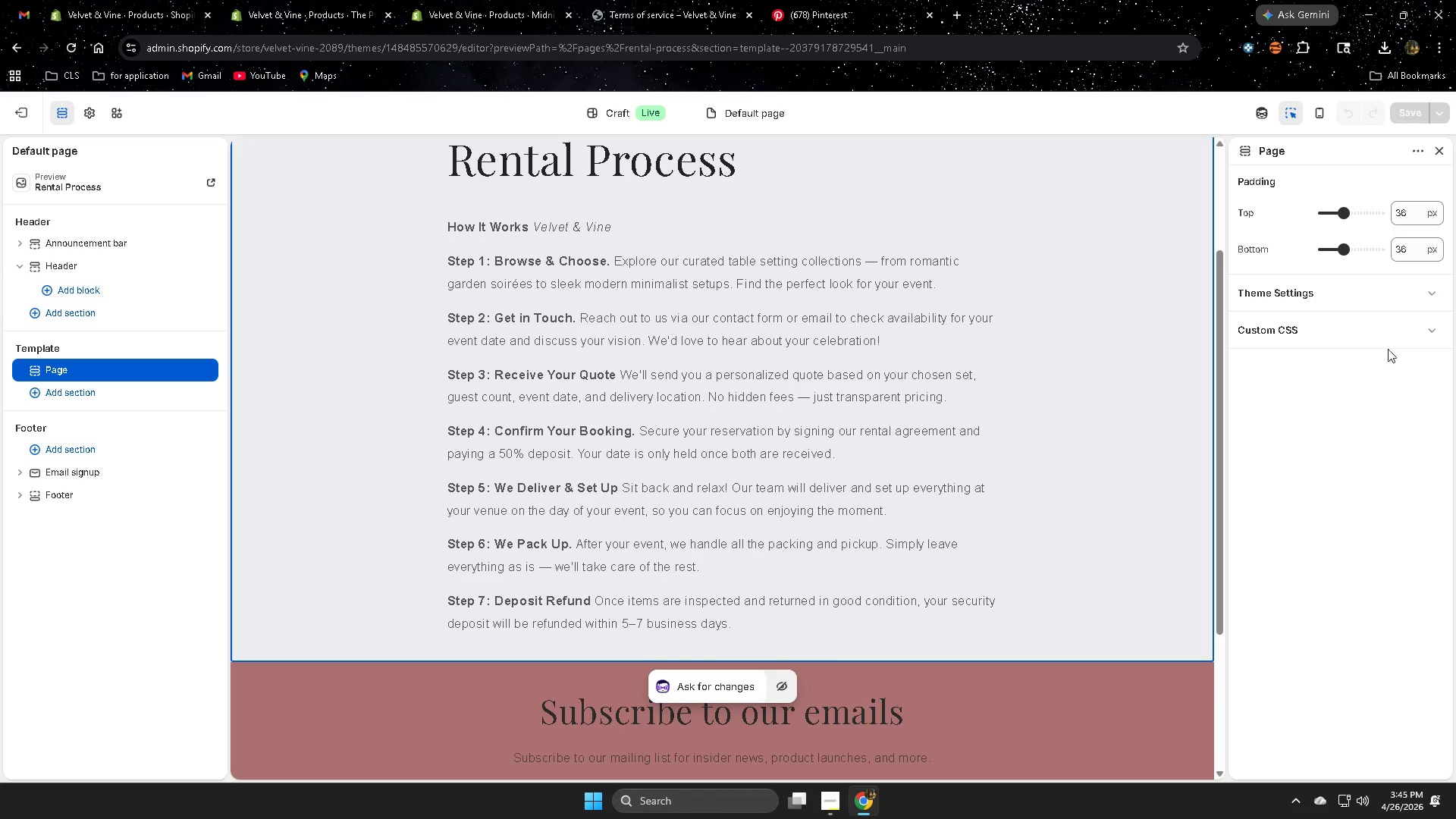 
left_click([1395, 343])
 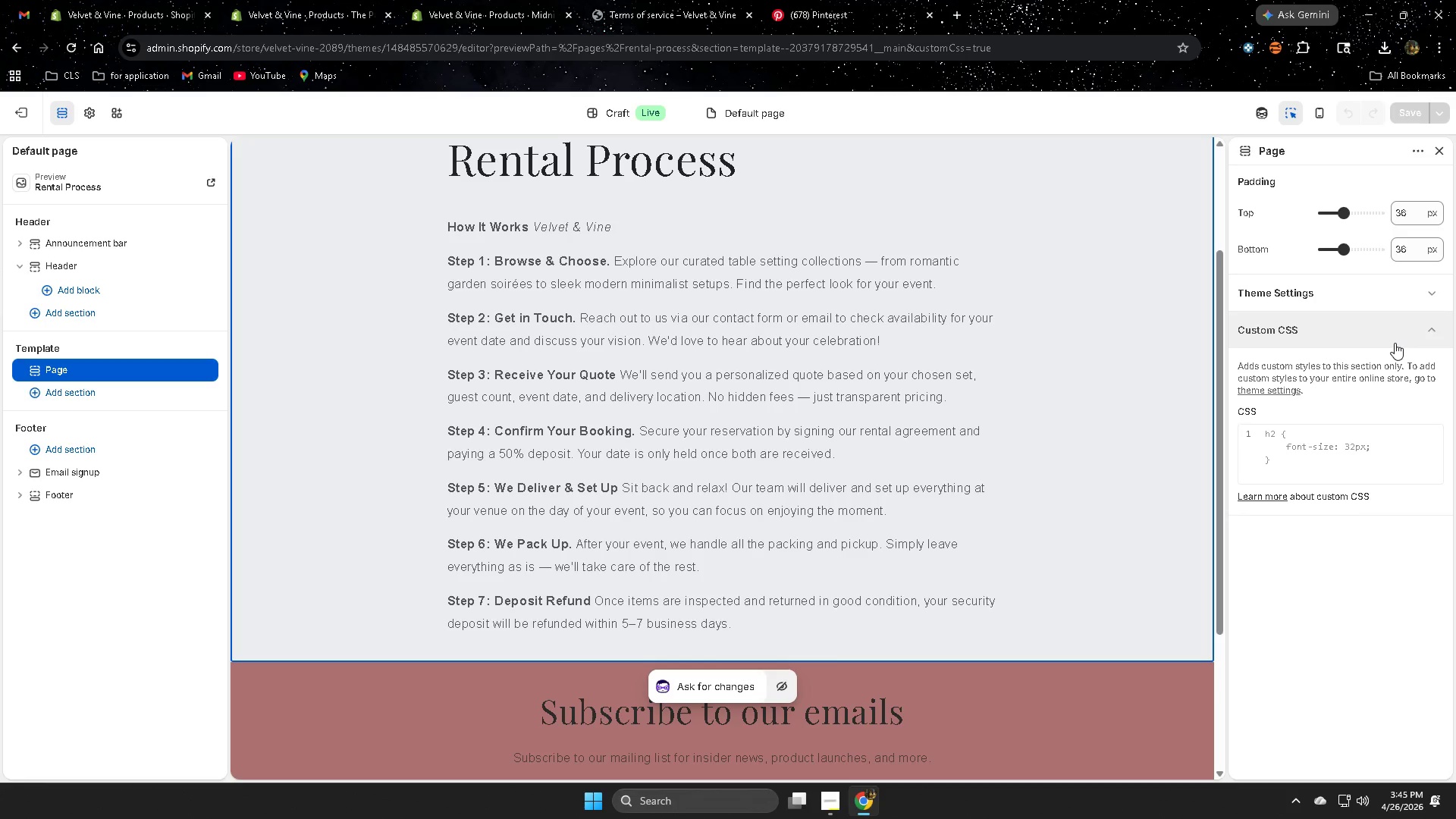 
left_click([1395, 343])
 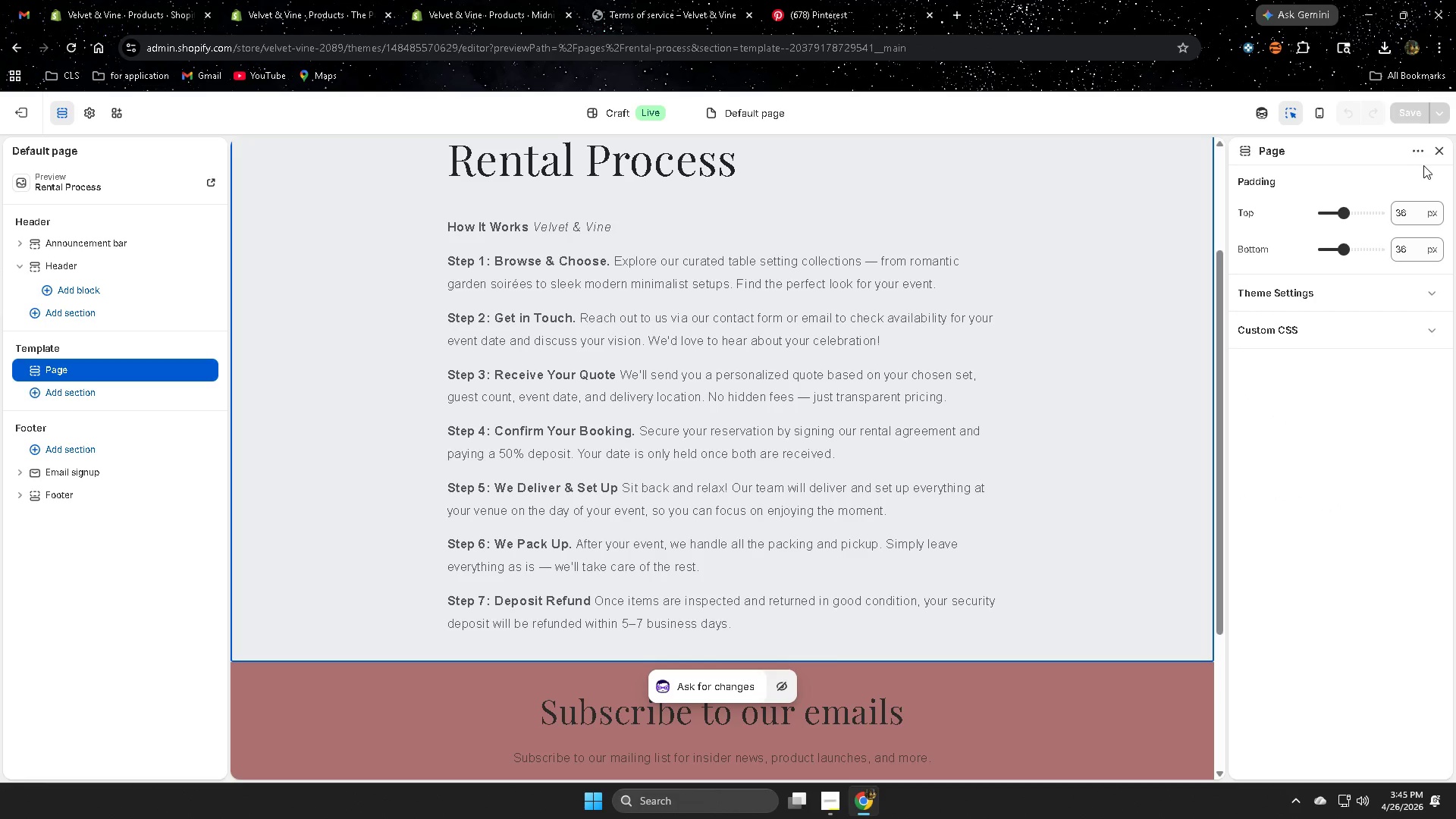 
left_click([1417, 148])
 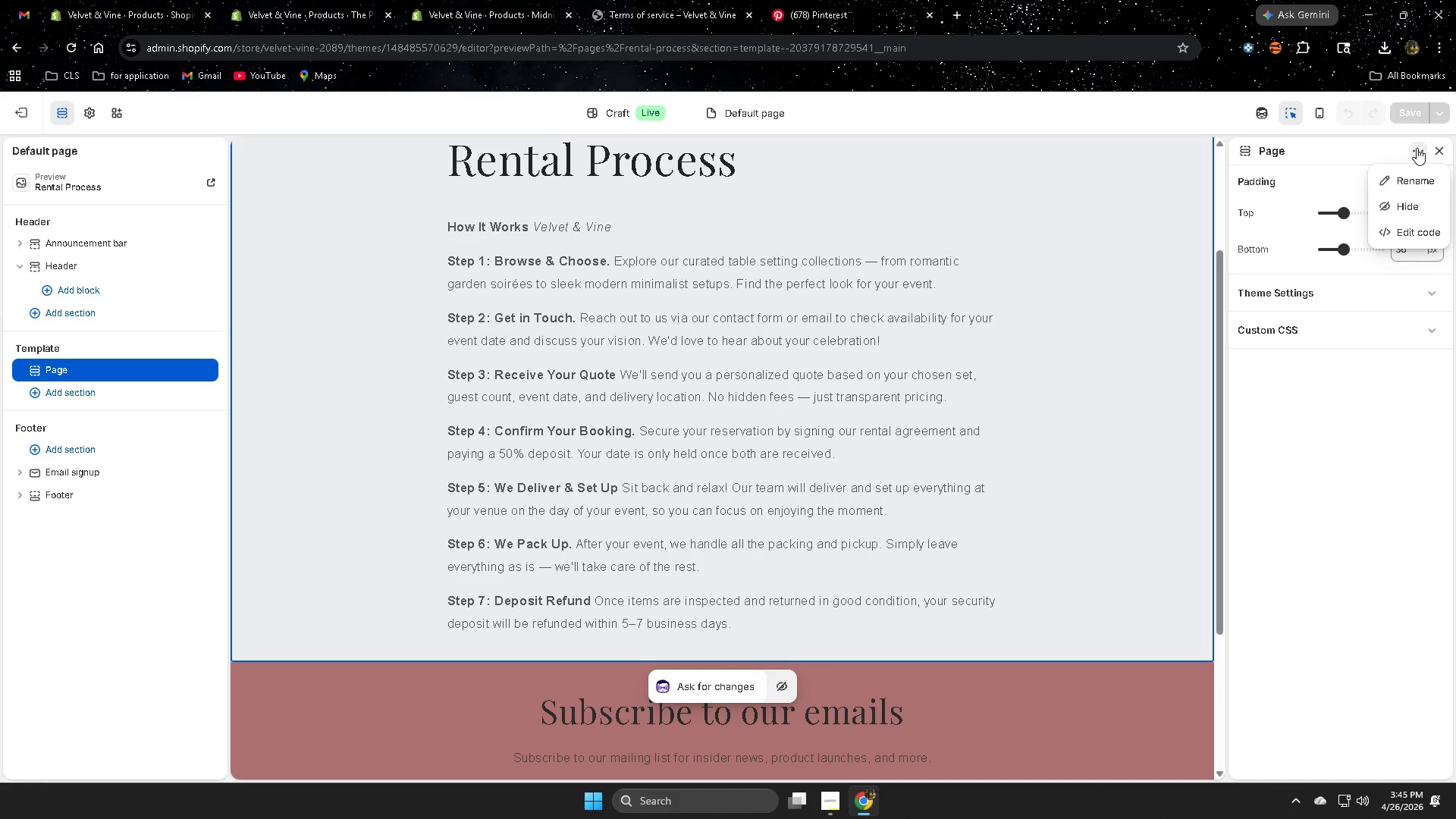 
left_click([1417, 148])
 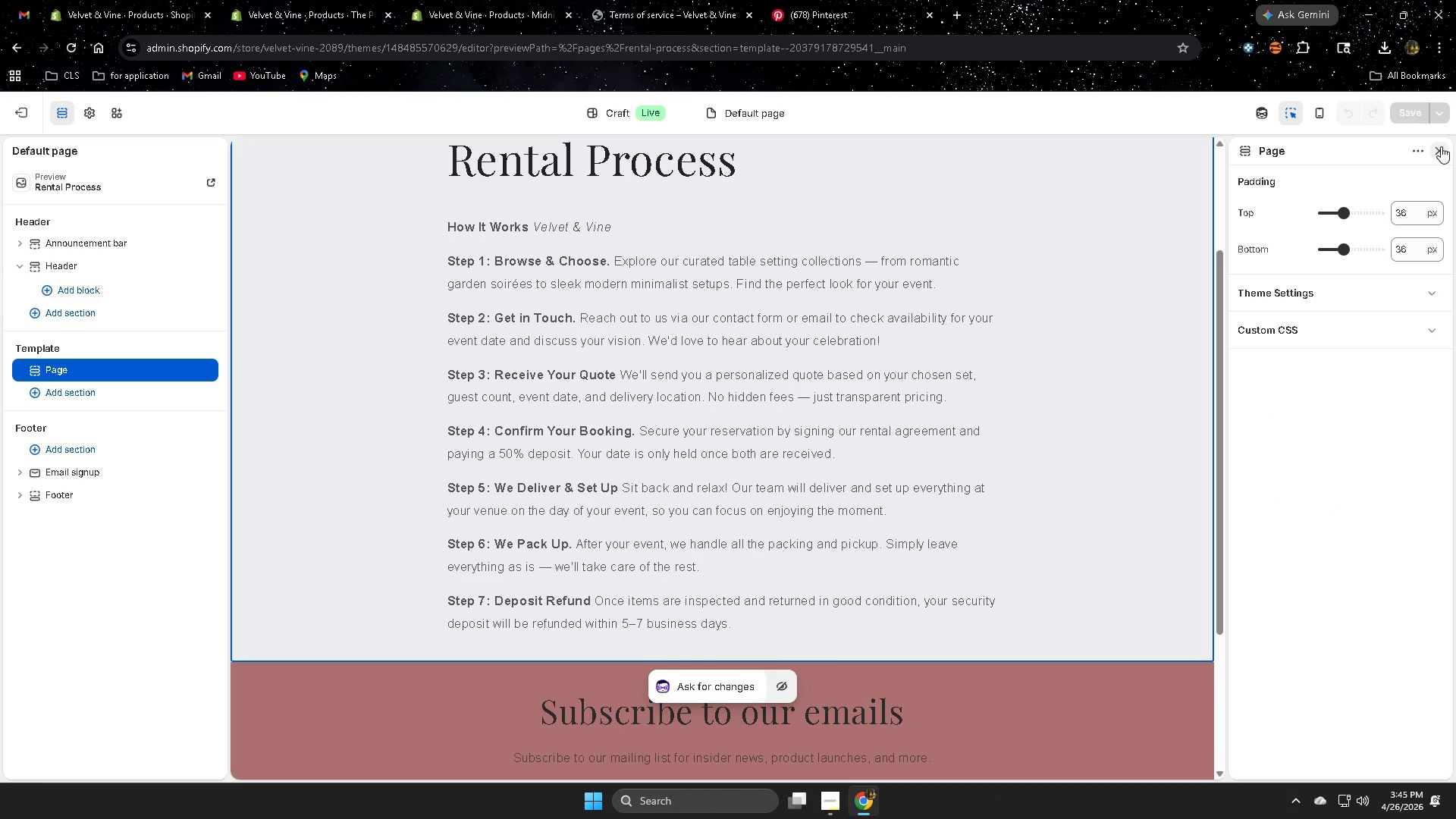 
left_click([1441, 146])
 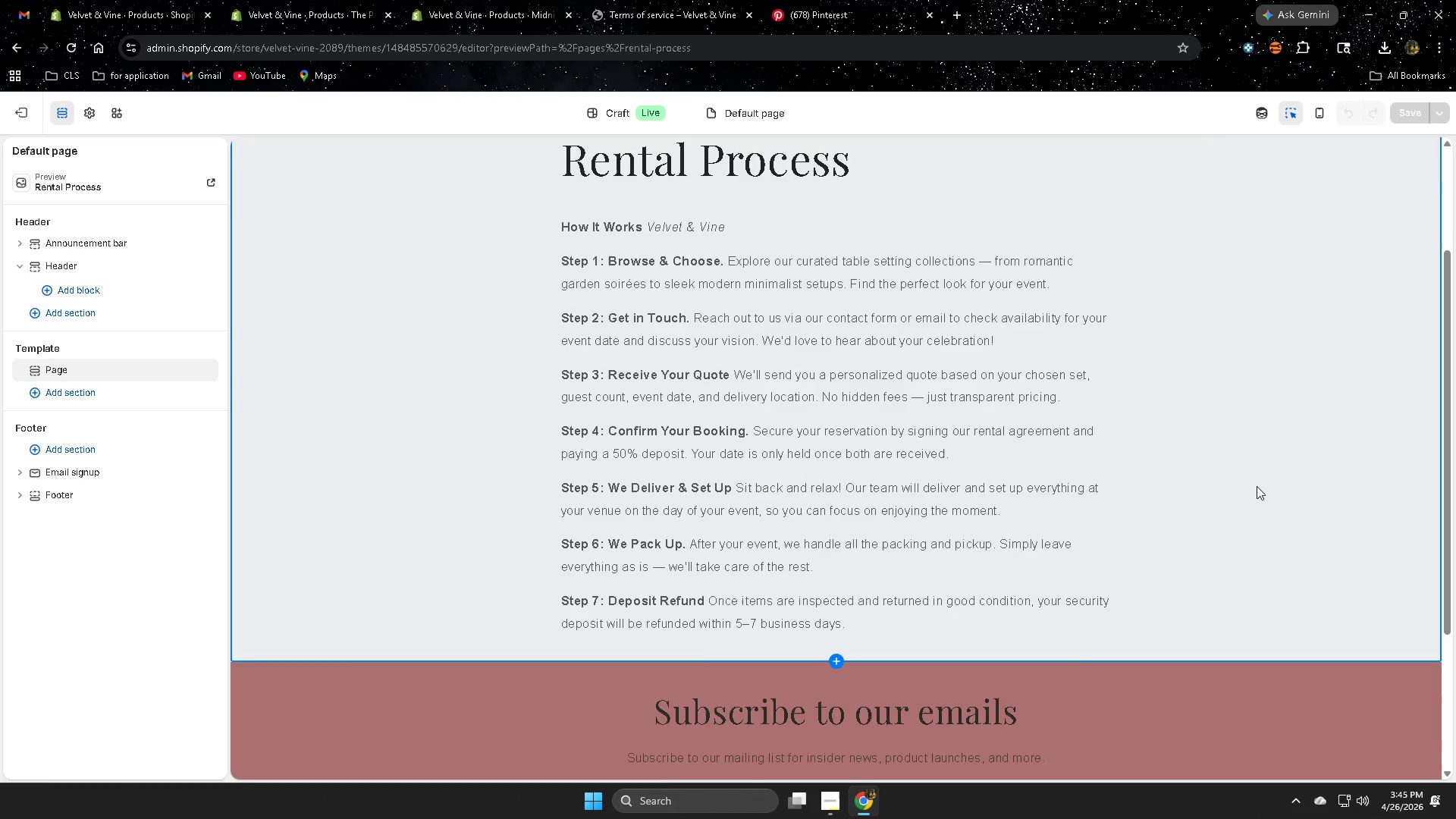 
scroll: coordinate [1256, 486], scroll_direction: up, amount: 3.0
 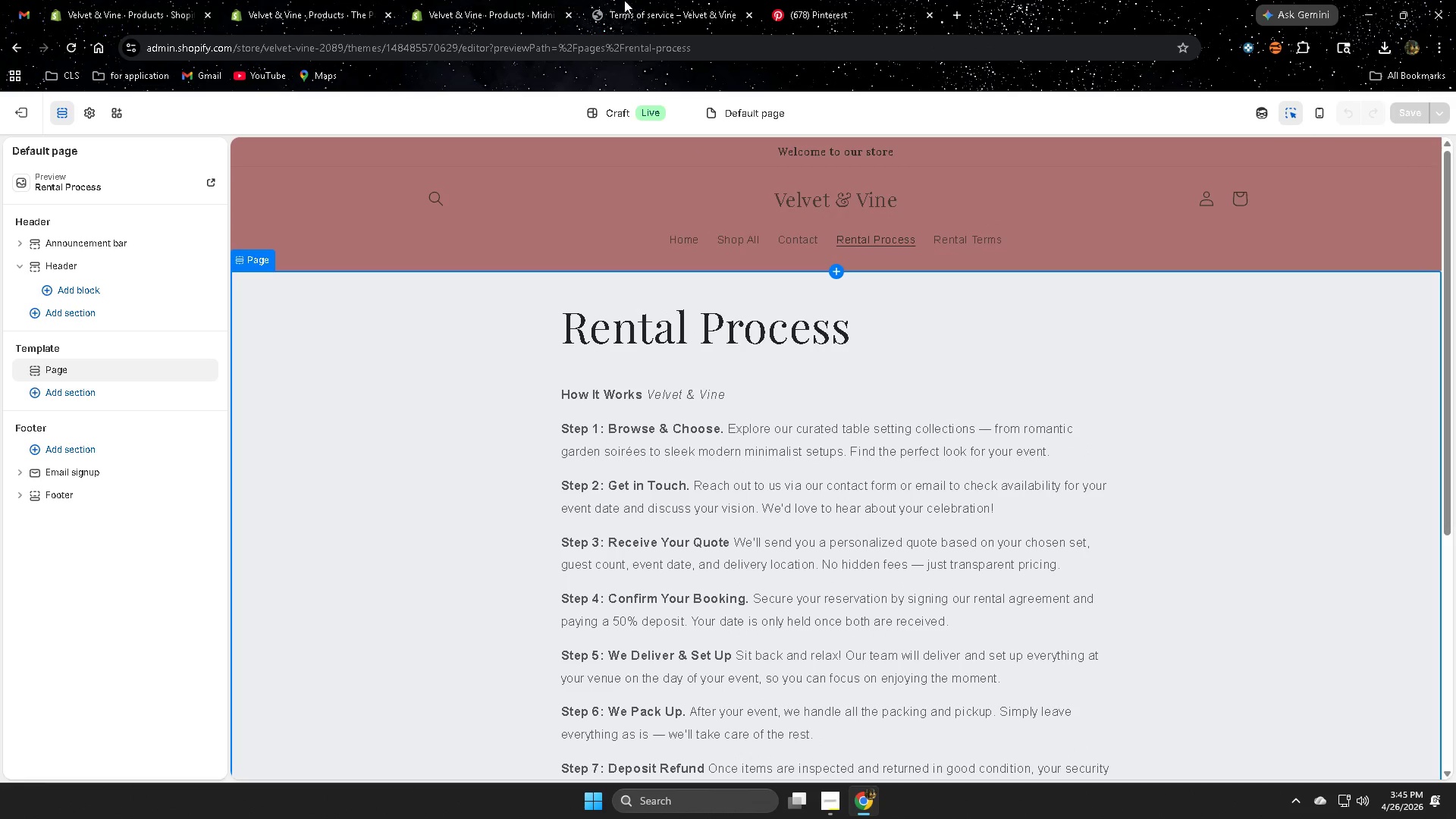 
left_click([626, 0])
 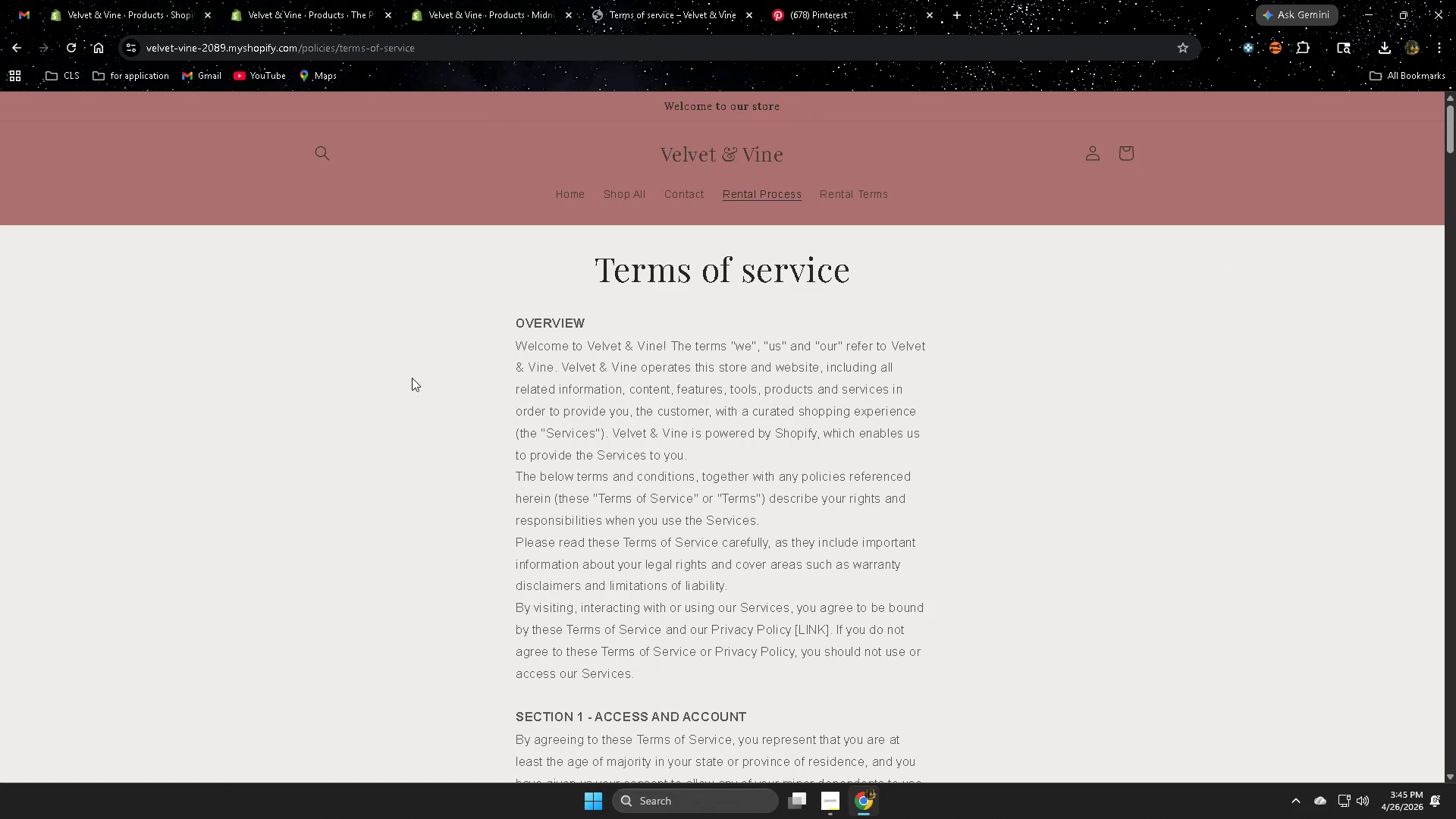 
scroll: coordinate [447, 464], scroll_direction: none, amount: 0.0
 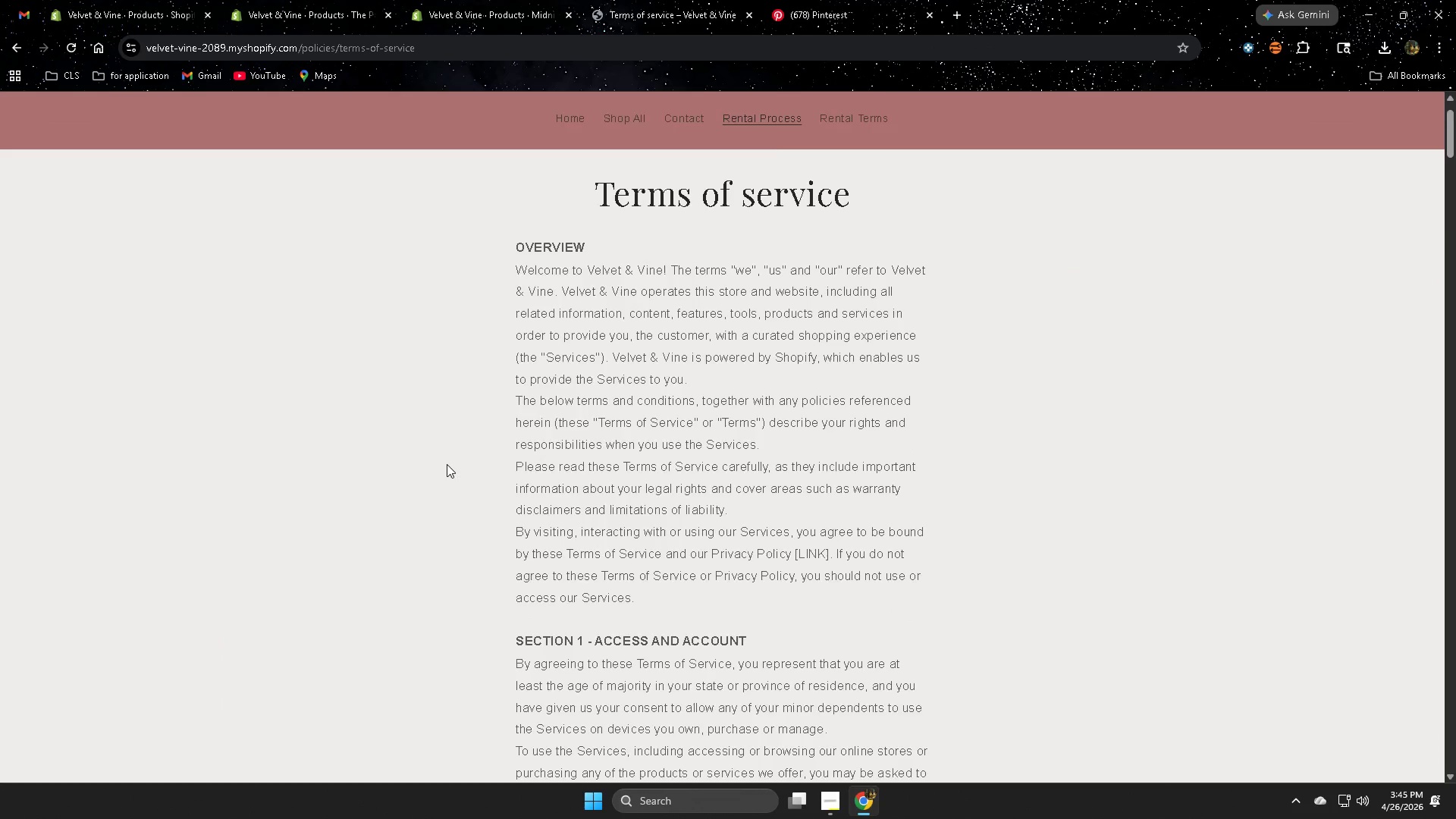 
scroll: coordinate [447, 464], scroll_direction: up, amount: 1.0
 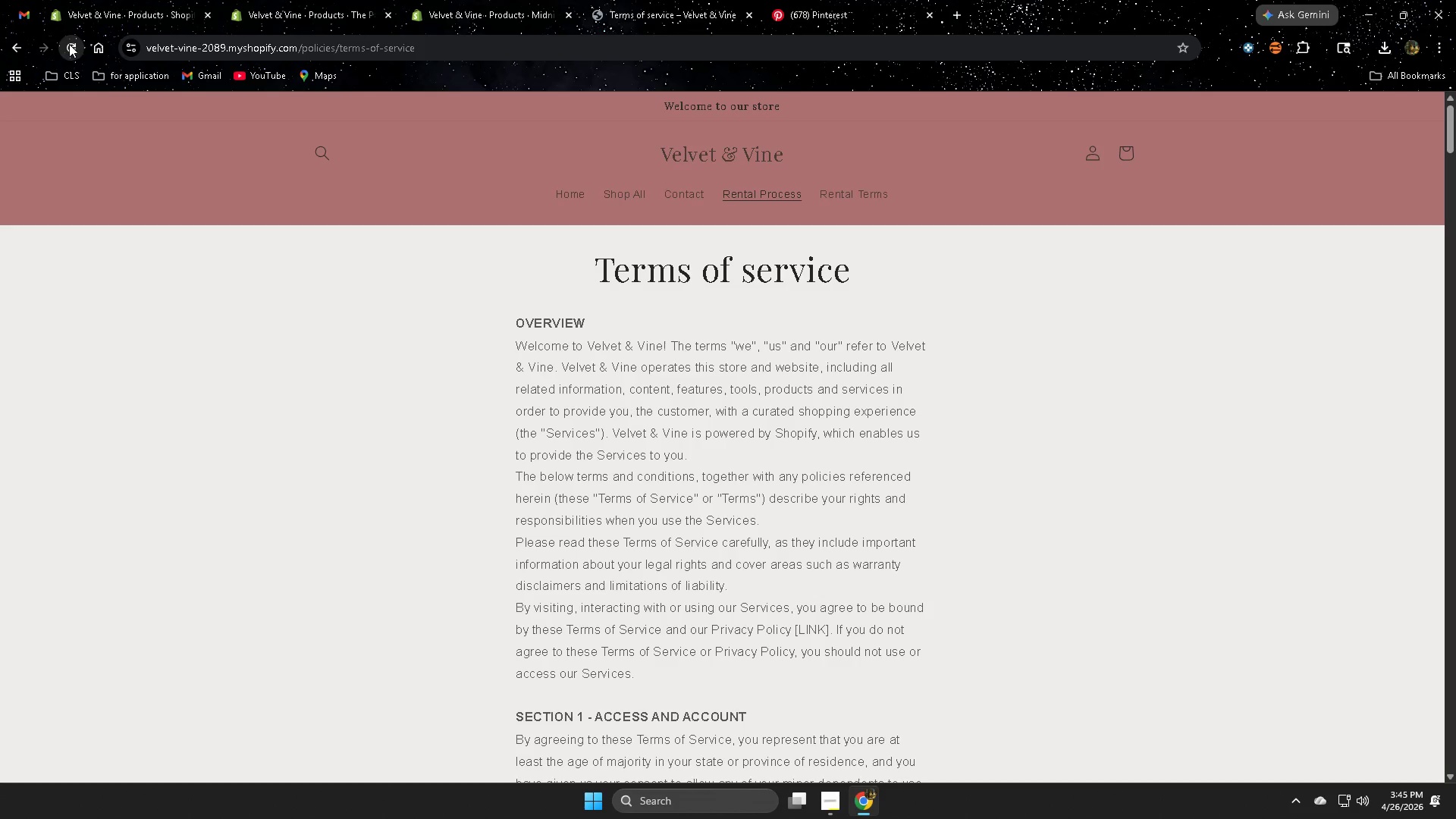 
wait(7.97)
 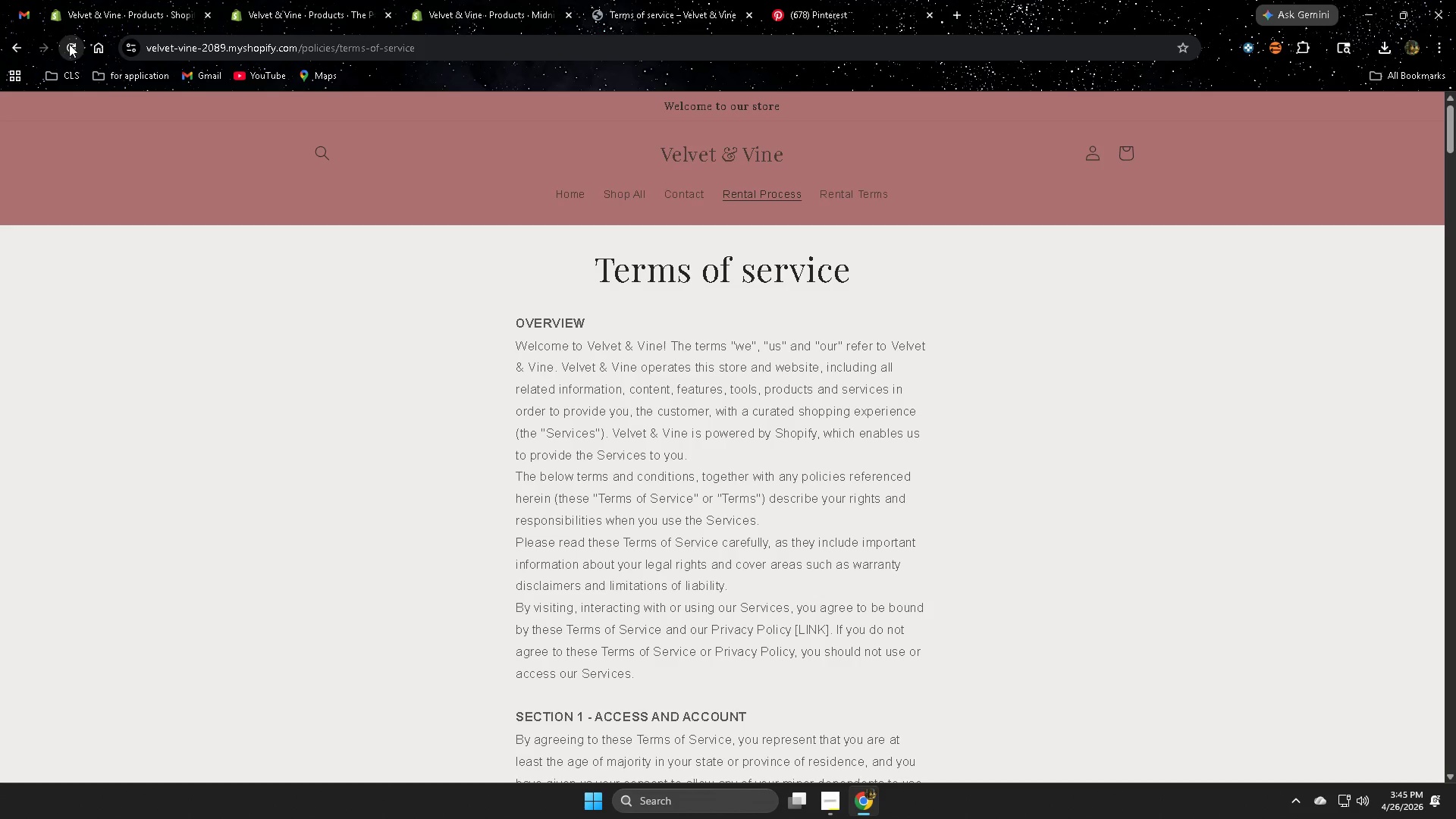 
left_click([748, 193])
 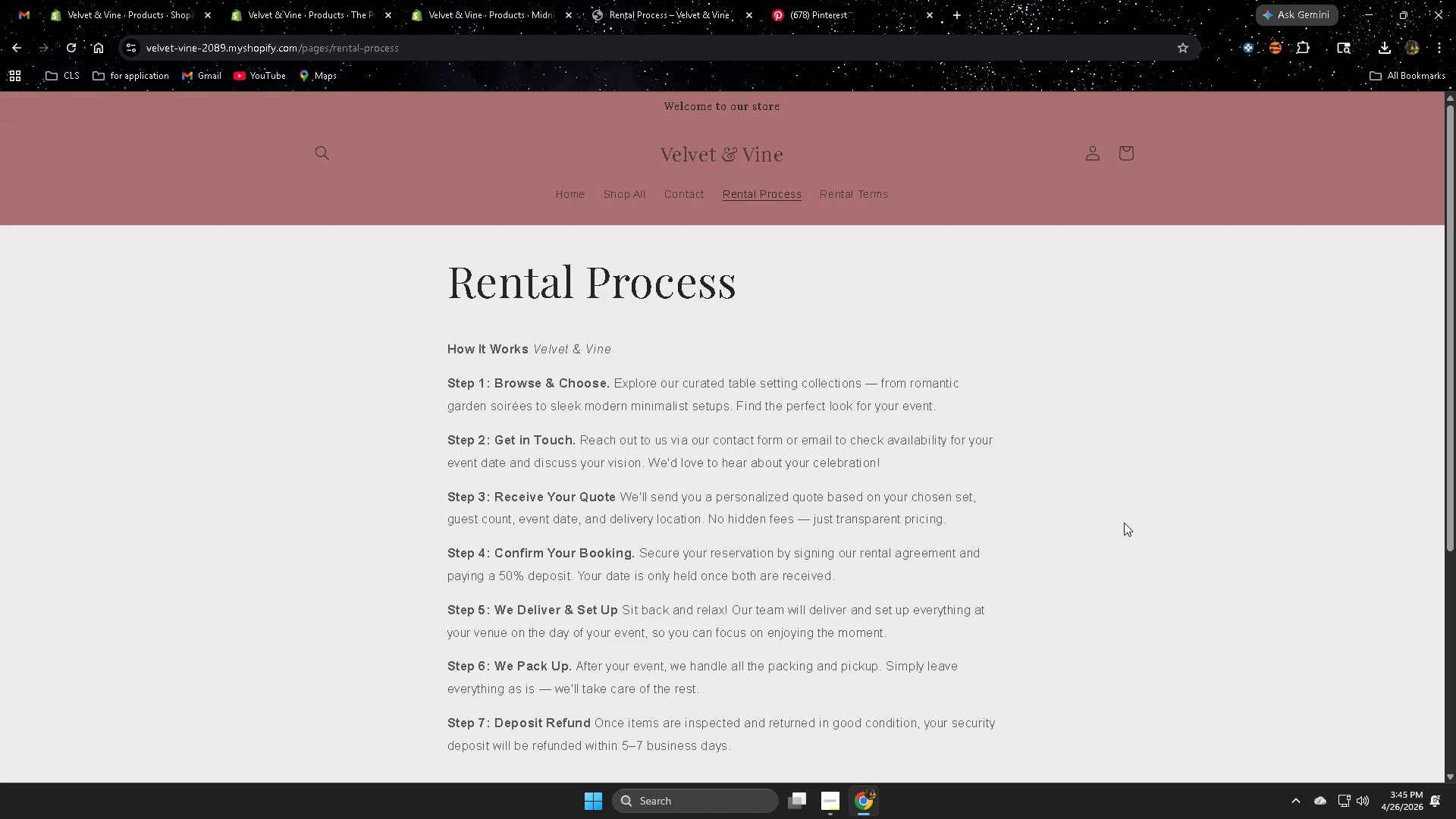 
scroll: coordinate [1142, 515], scroll_direction: down, amount: 1.0
 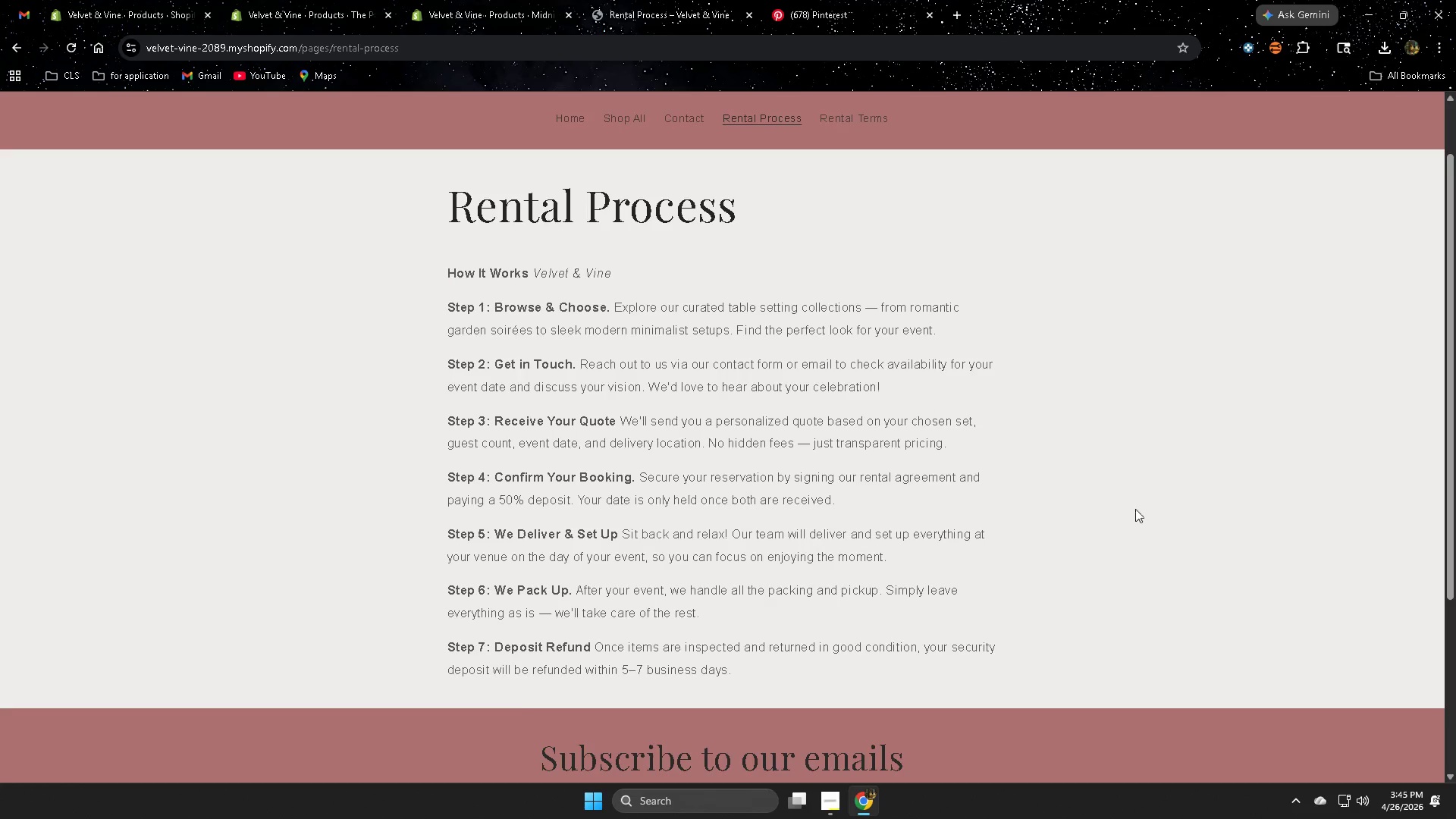 
scroll: coordinate [1125, 505], scroll_direction: up, amount: 2.0
 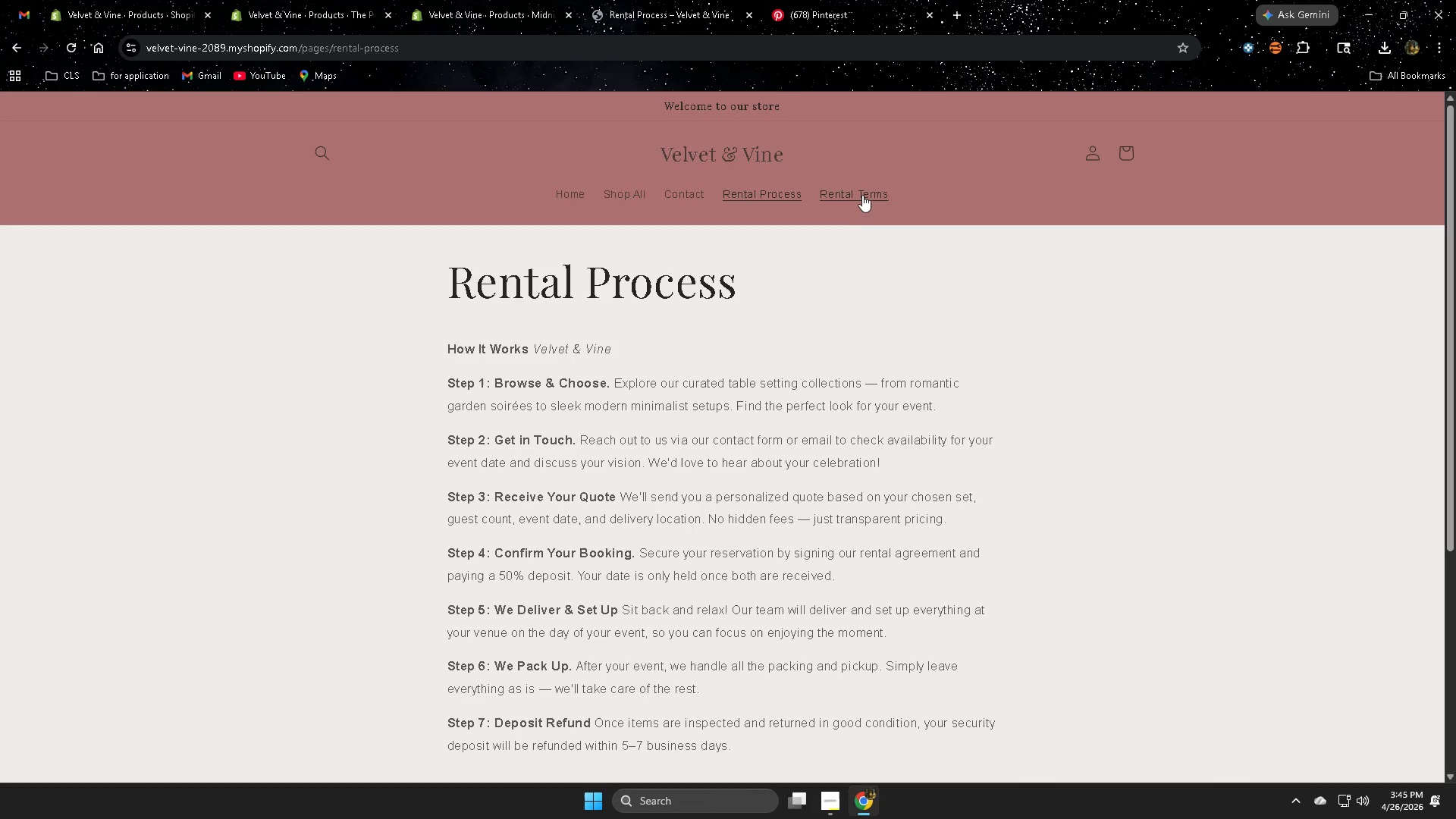 
left_click([858, 193])
 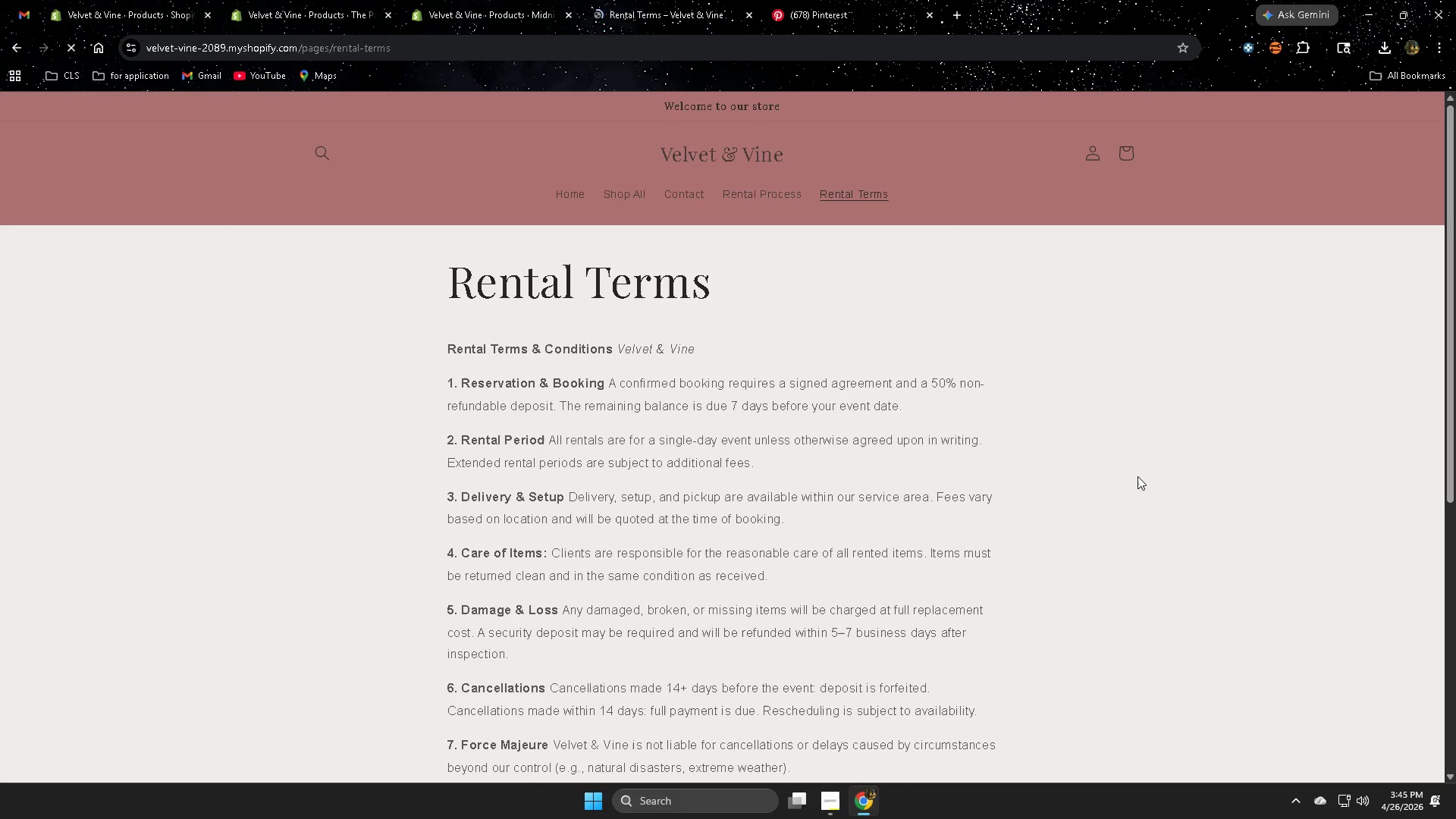 
scroll: coordinate [1138, 476], scroll_direction: down, amount: 3.0
 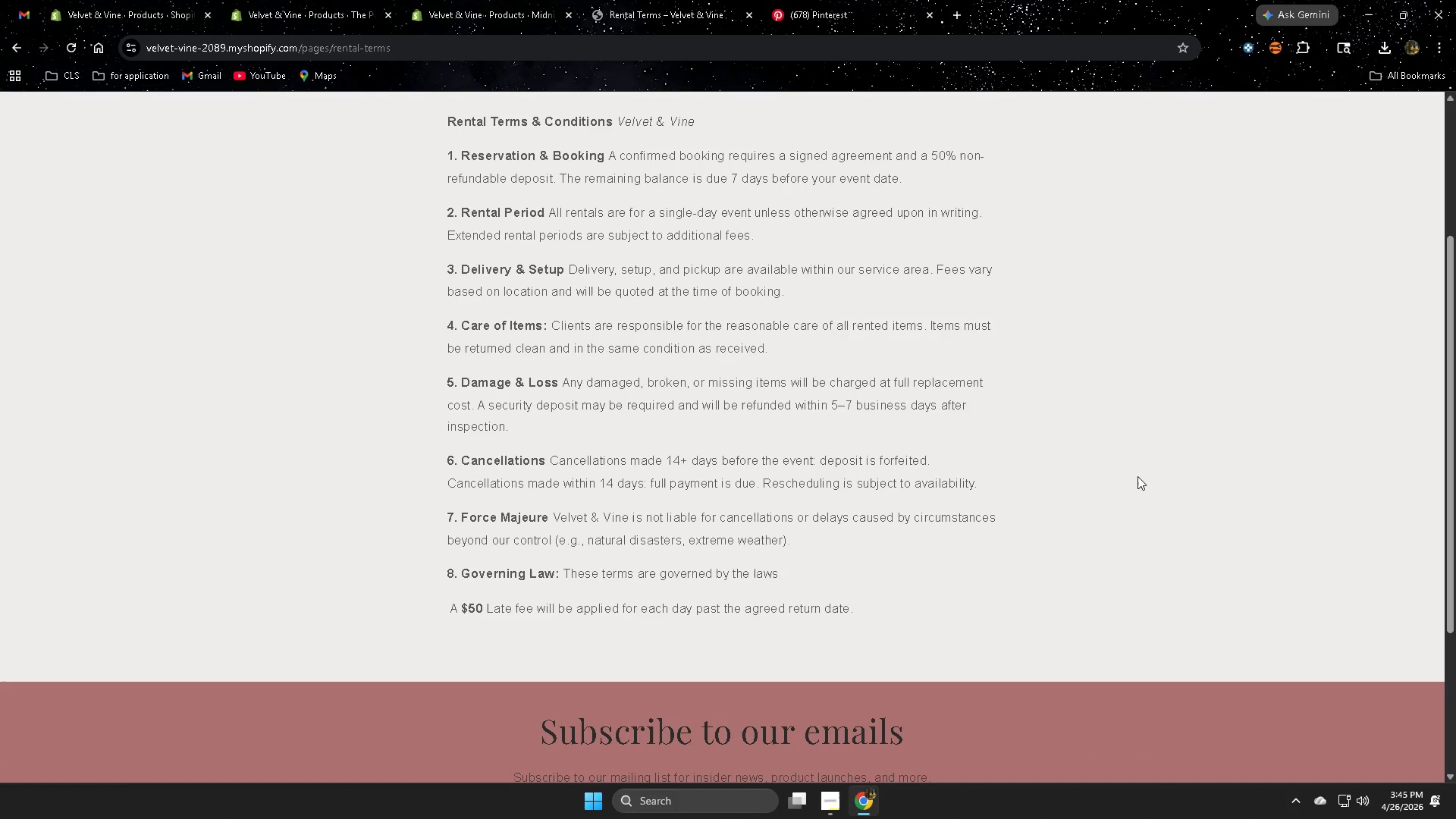 
wait(5.03)
 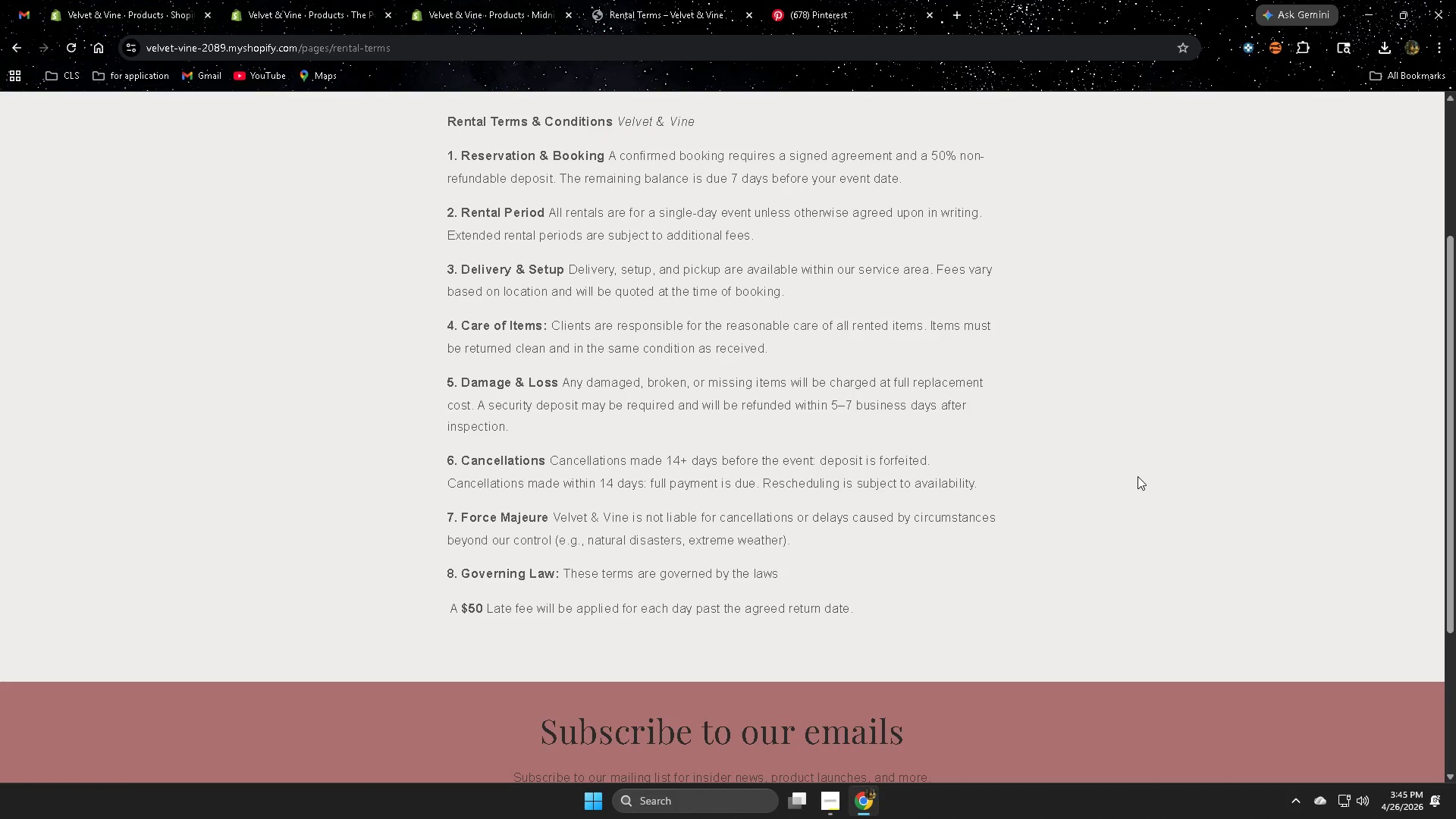 
scroll: coordinate [1032, 444], scroll_direction: up, amount: 2.0
 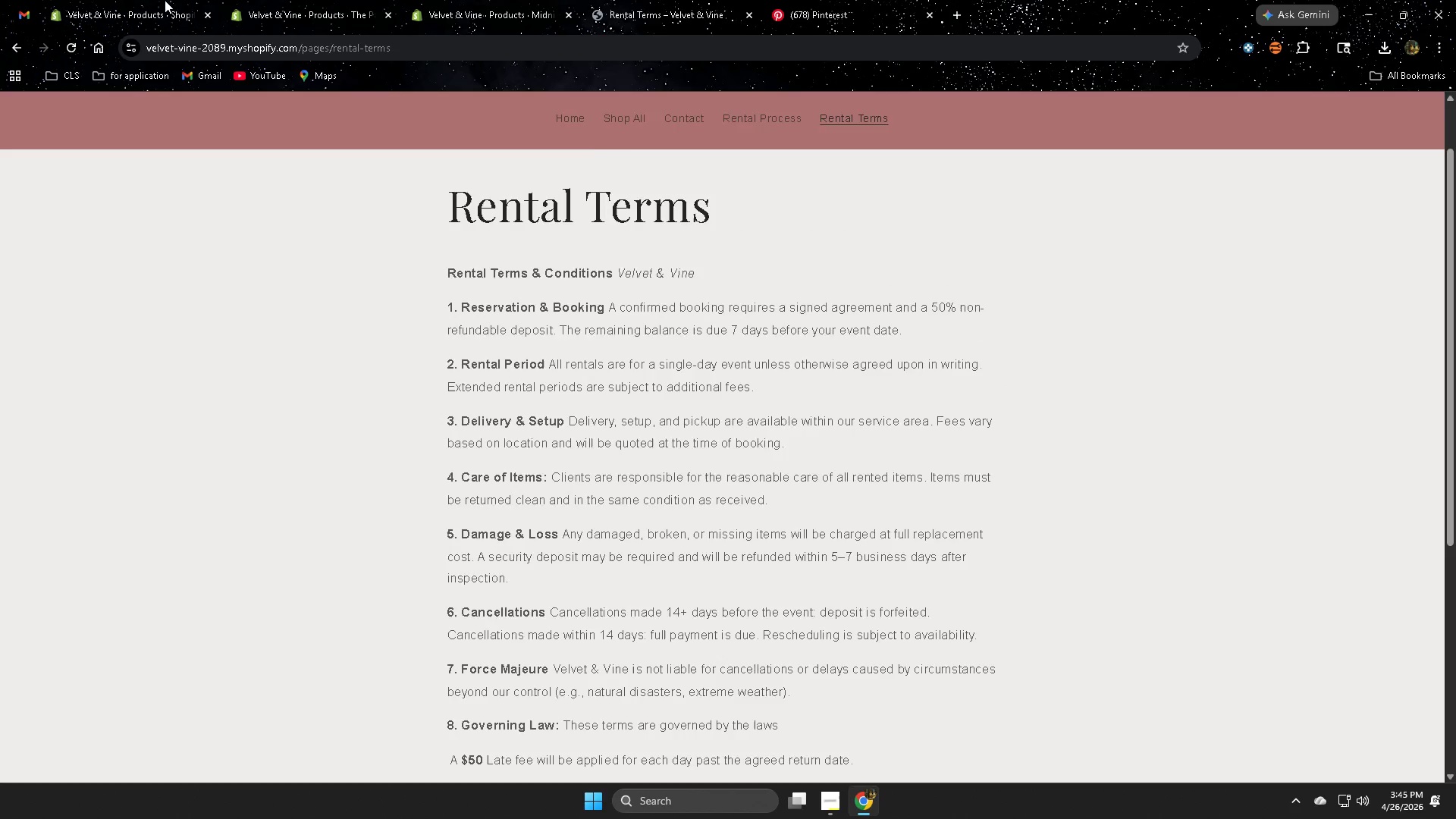 
left_click([146, 1])
 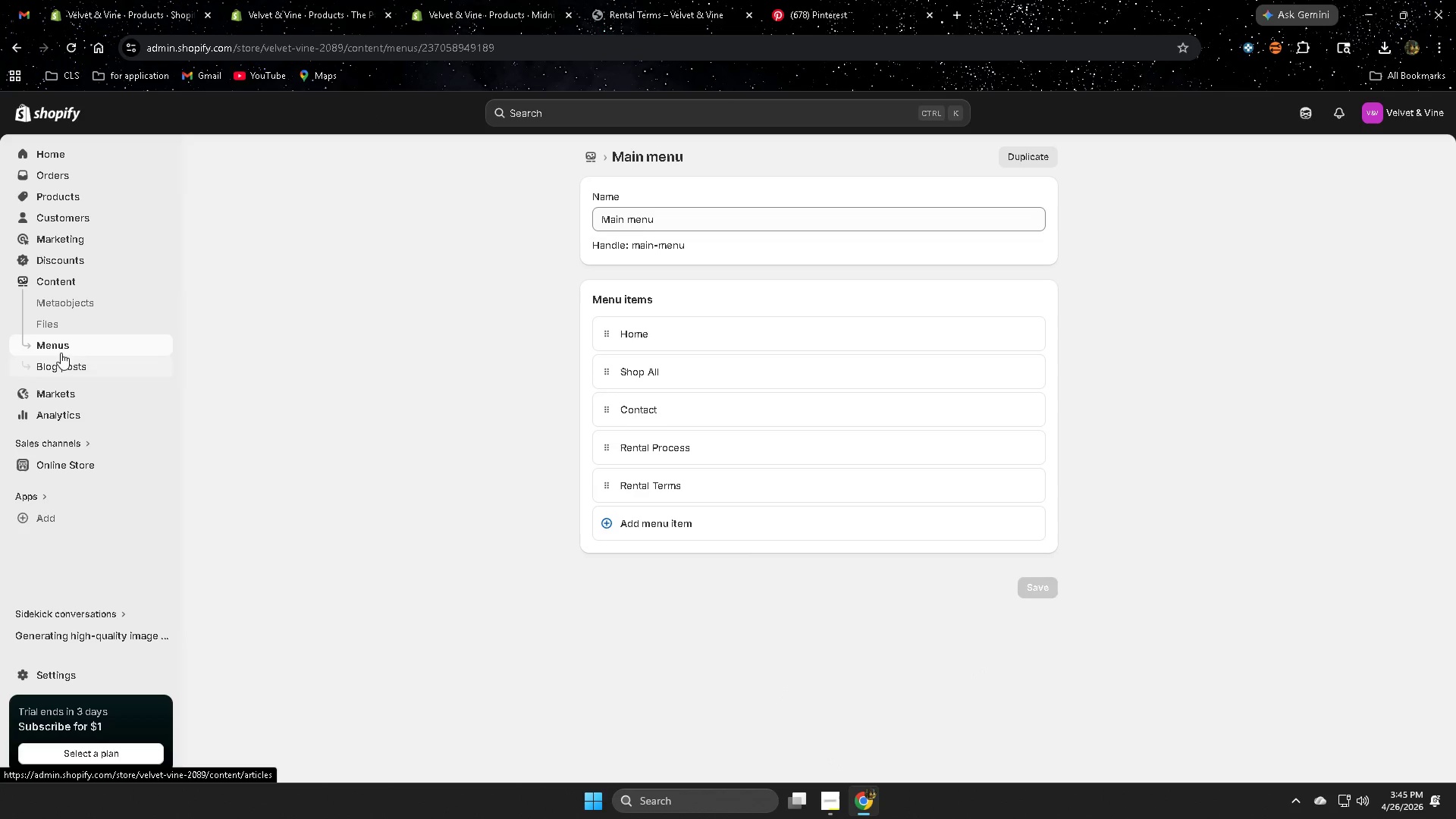 
wait(5.89)
 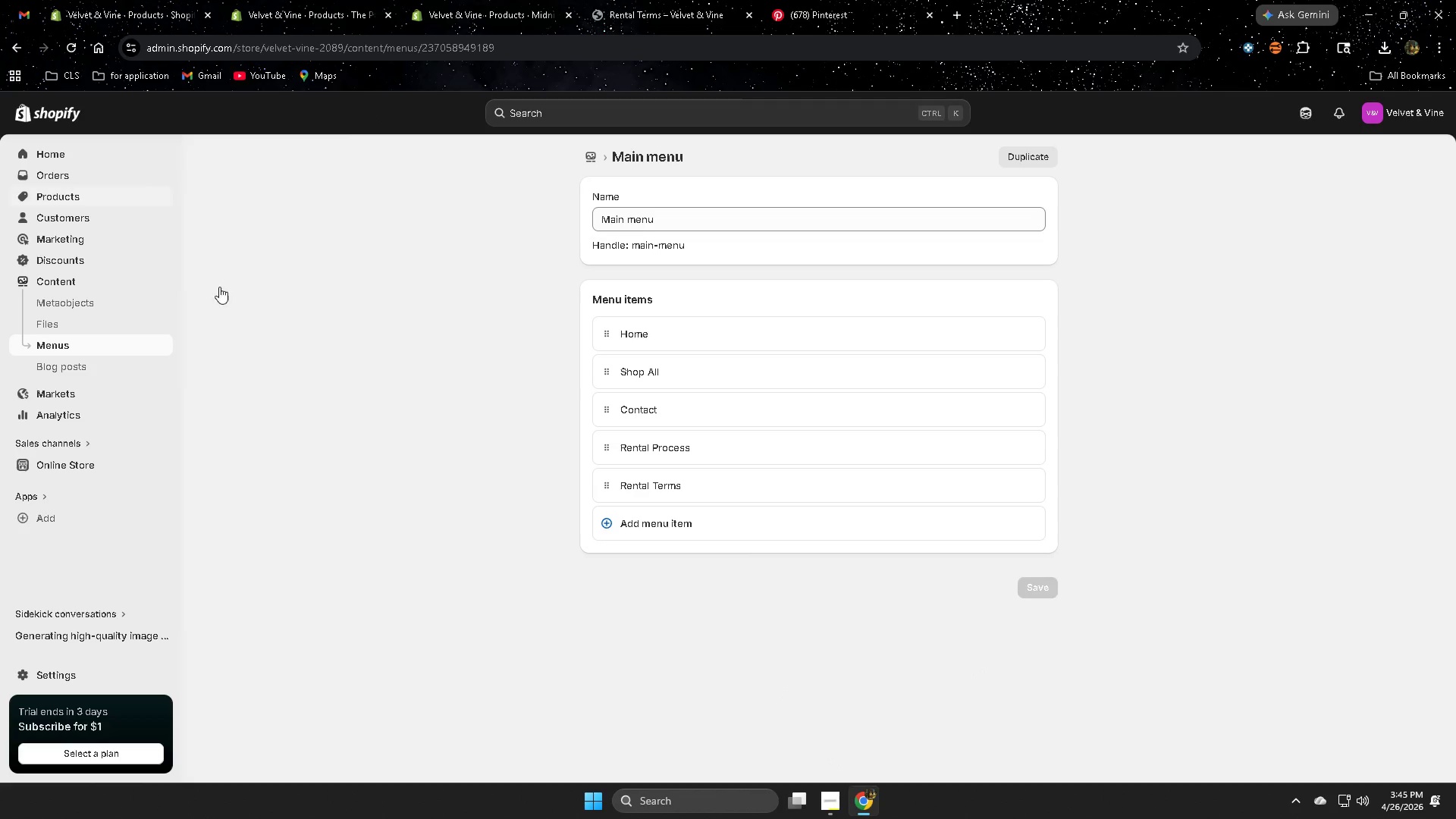 
left_click([58, 466])
 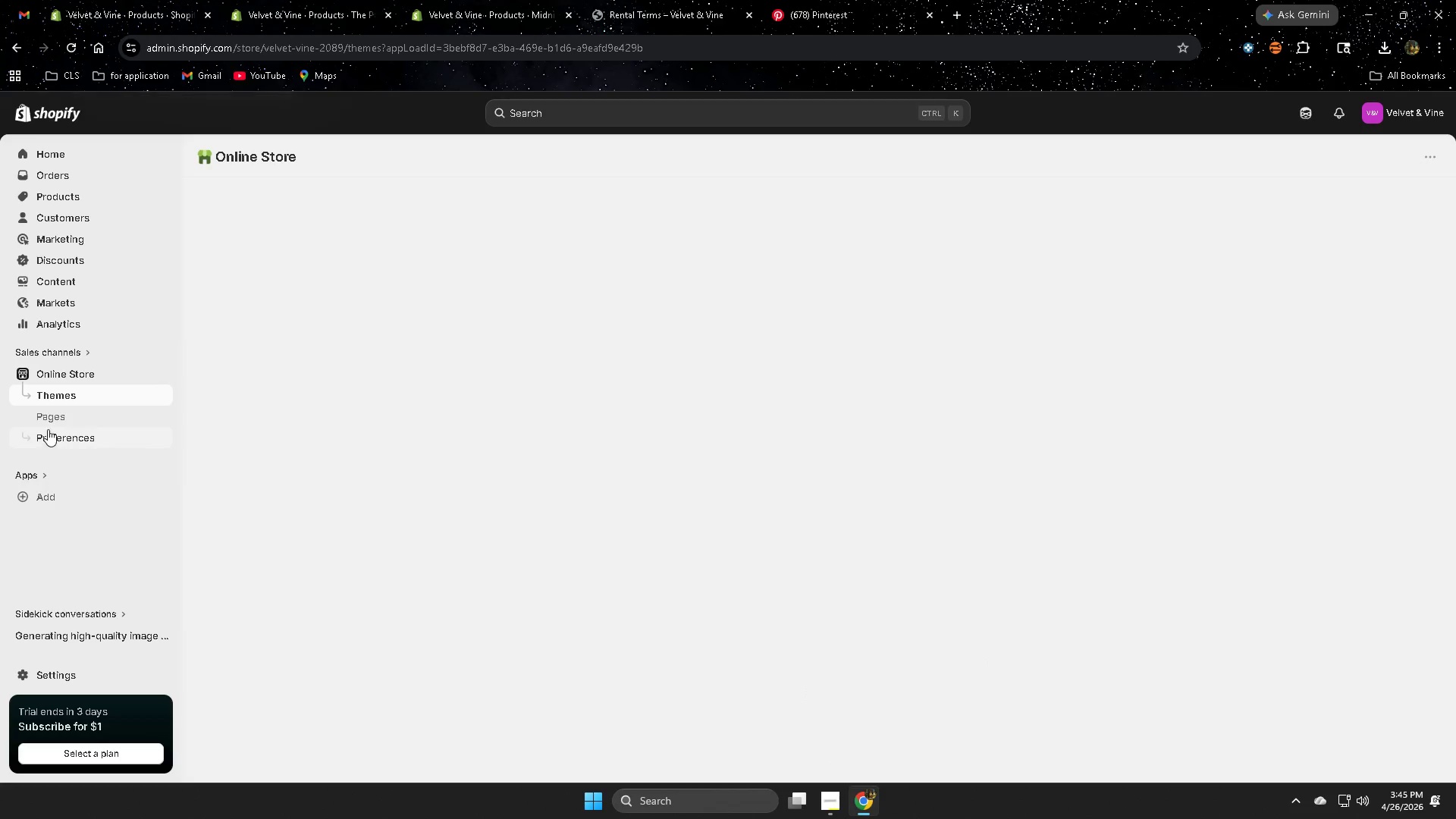 
left_click([48, 420])
 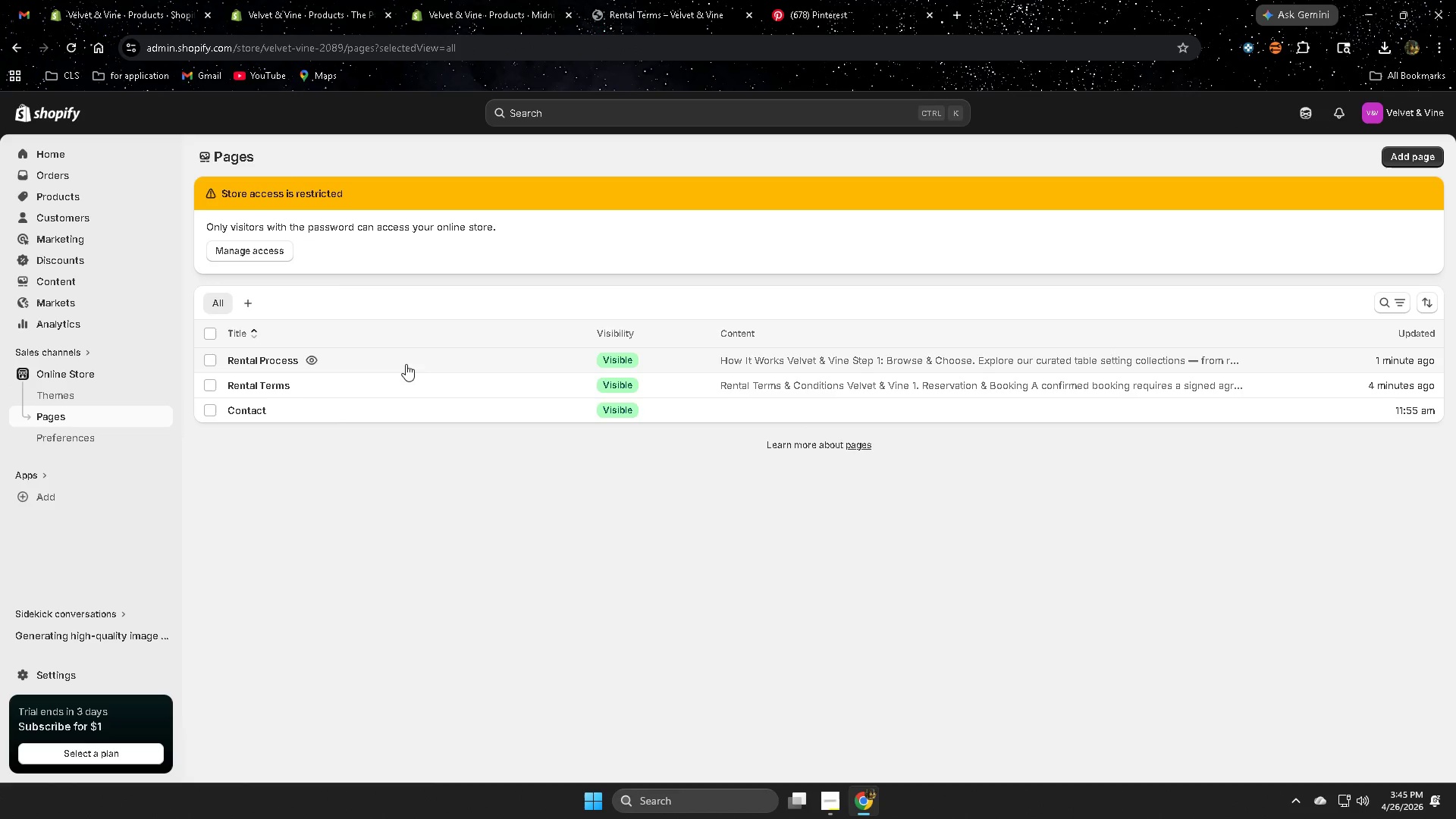 
left_click([403, 394])
 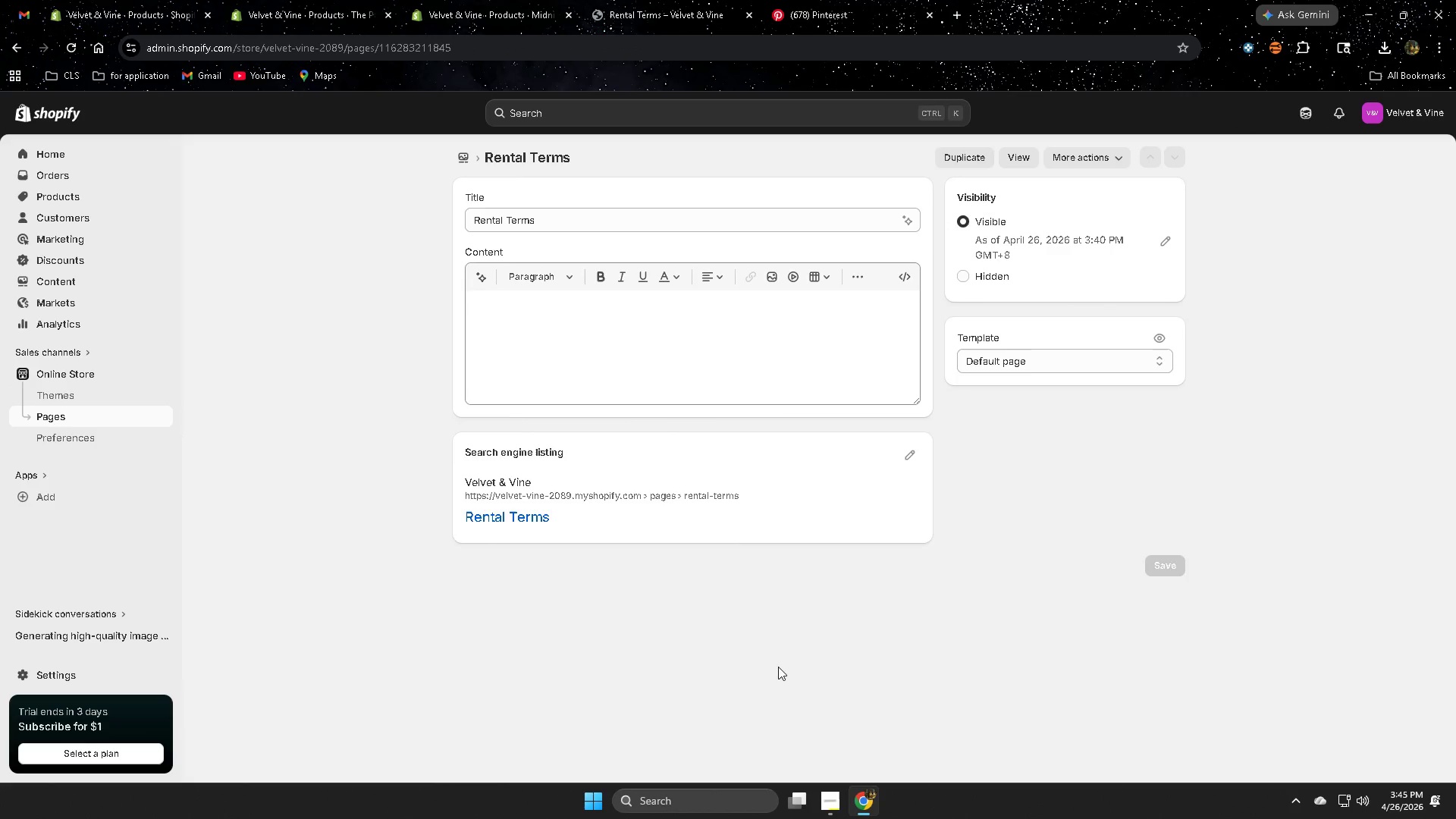 
scroll: coordinate [696, 652], scroll_direction: down, amount: 3.0
 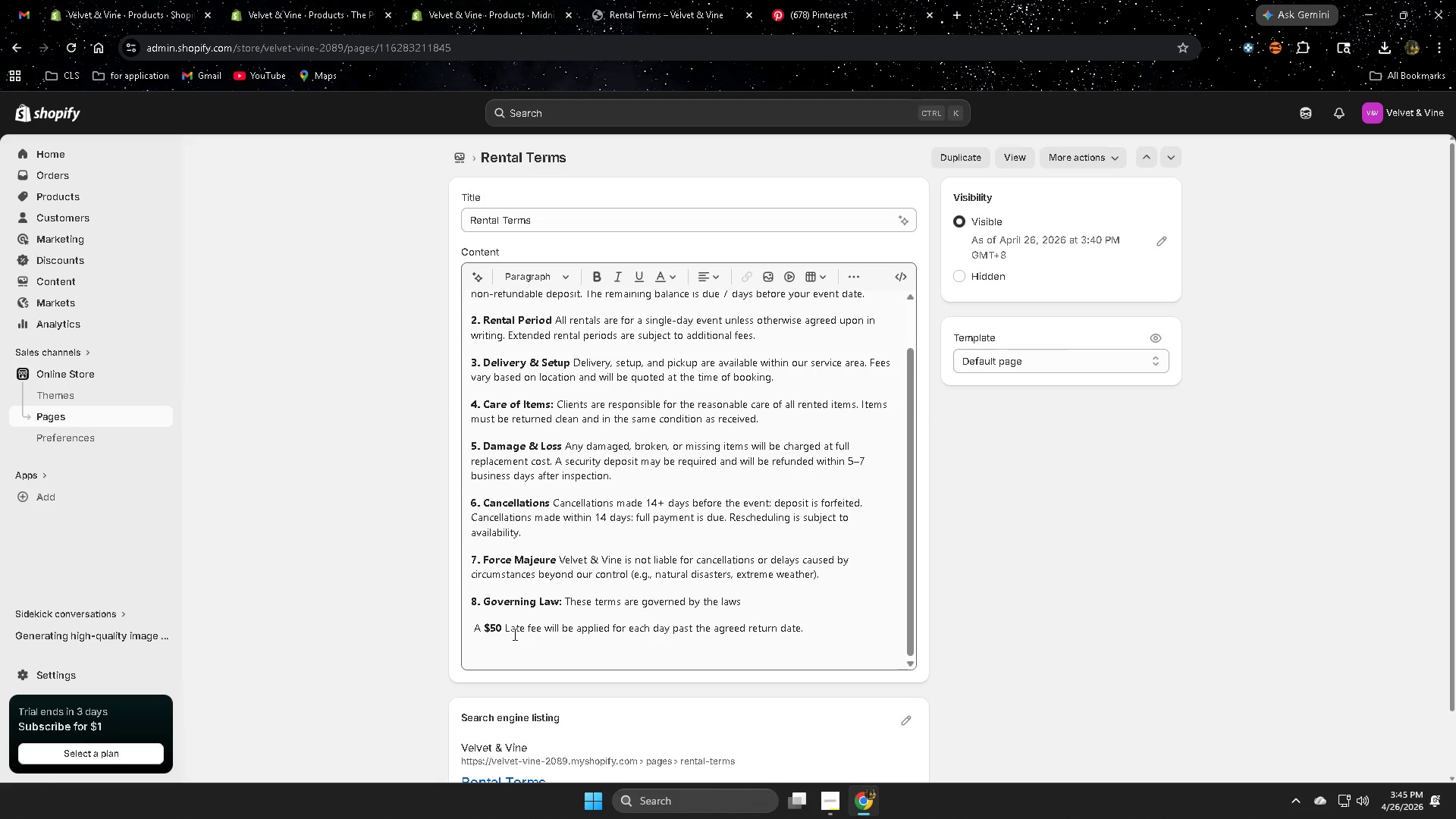 
left_click([510, 629])
 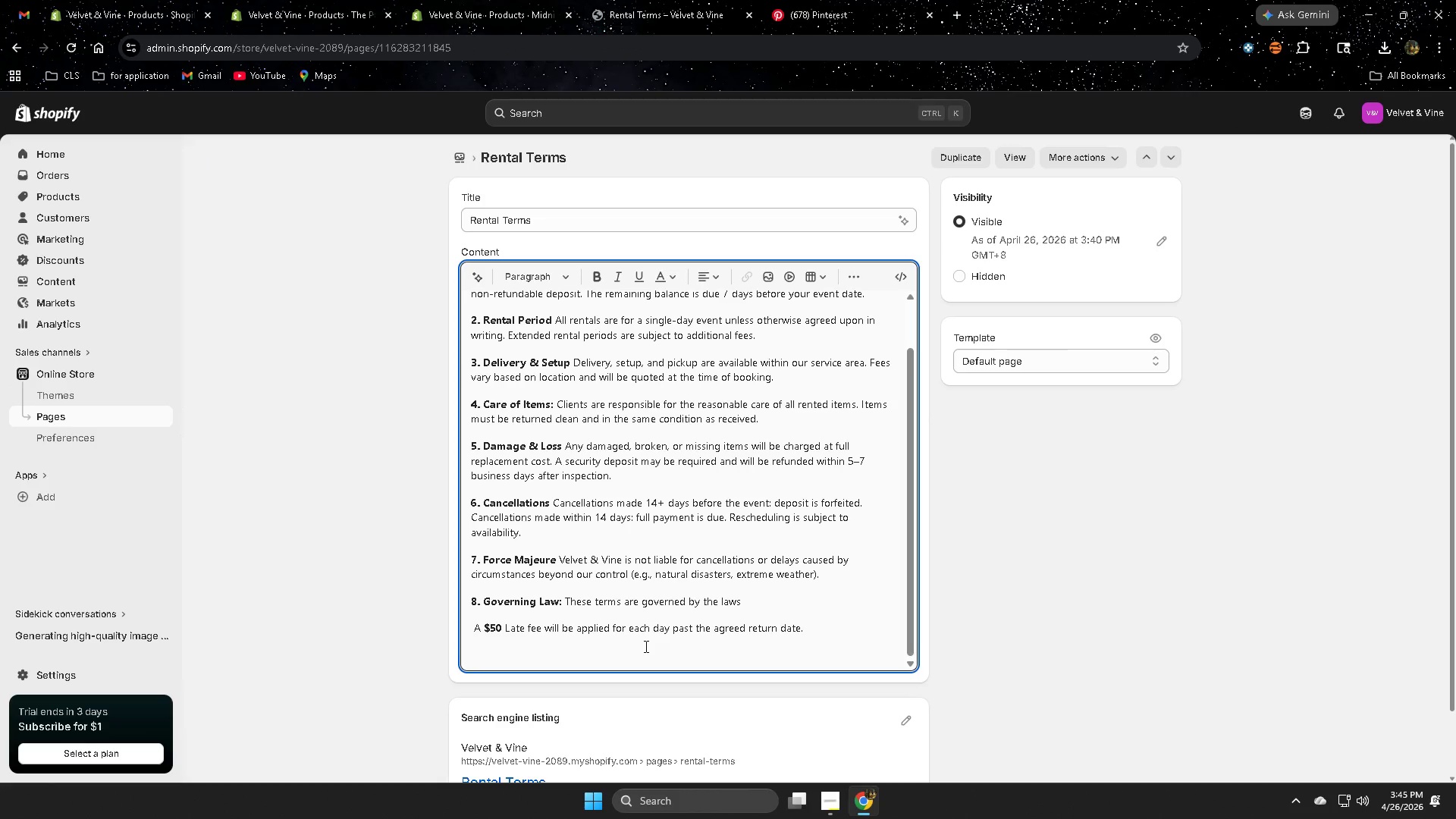 
key(Backspace)
 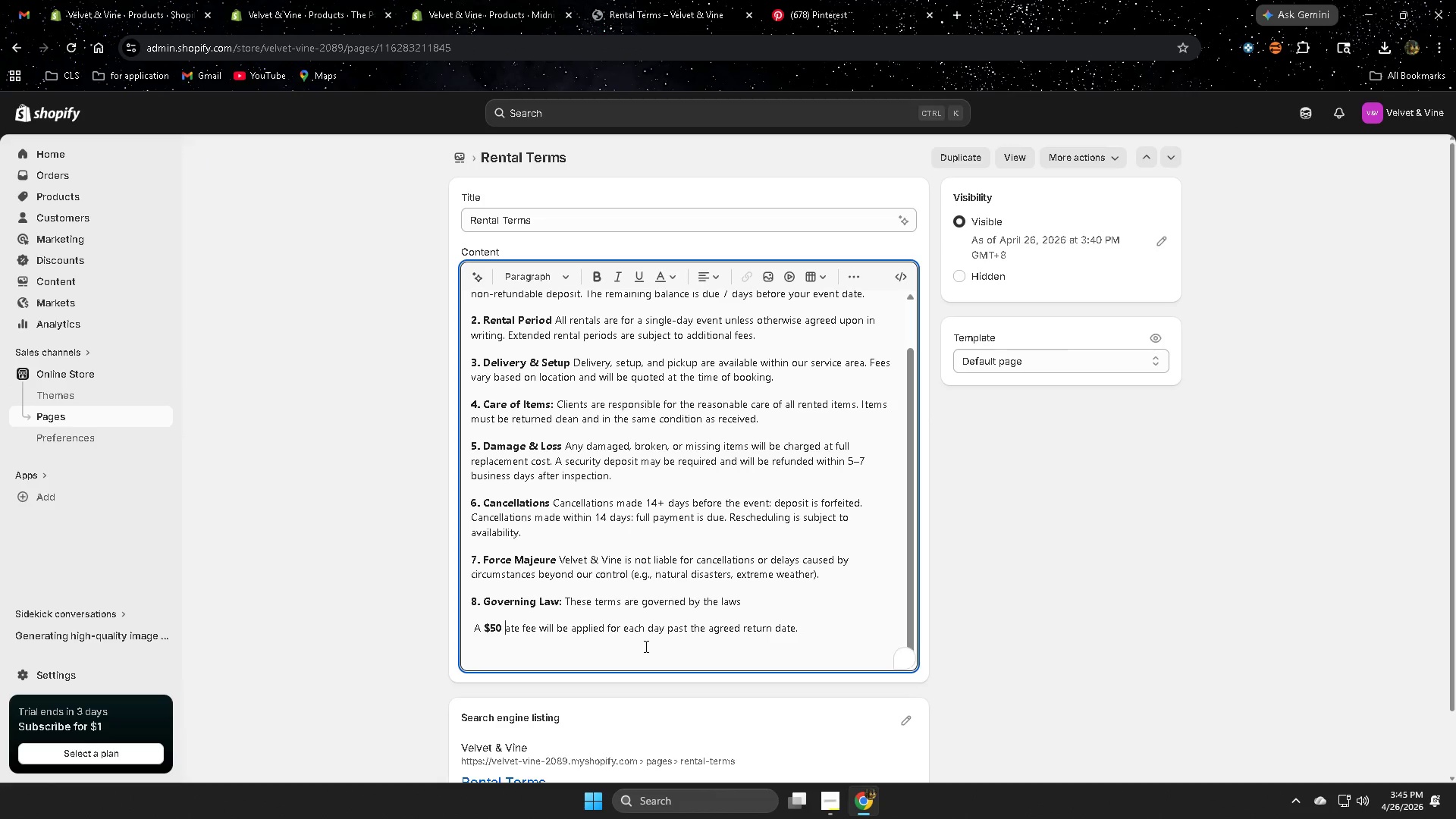 
key(L)
 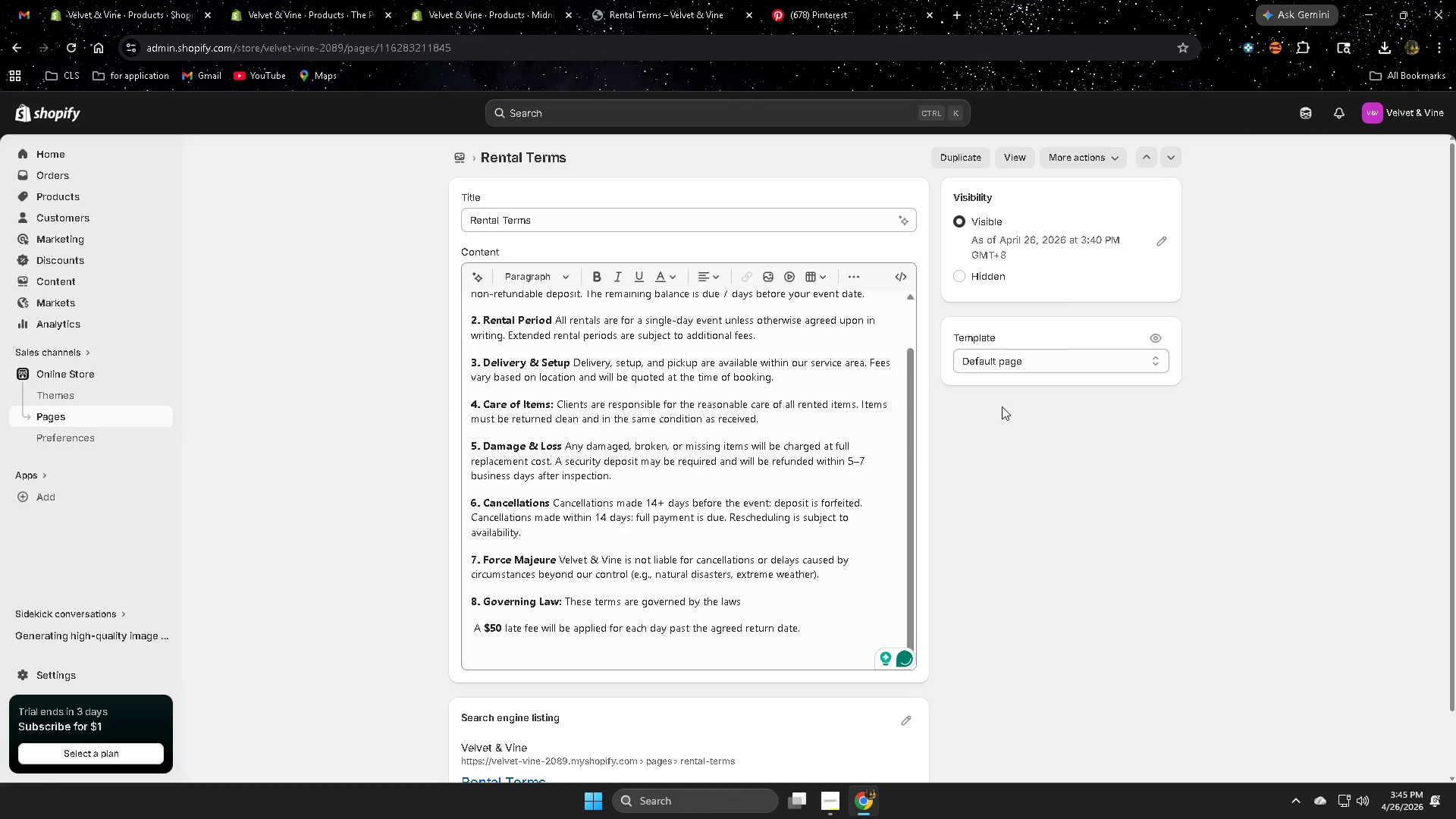 
left_click([662, 0])
 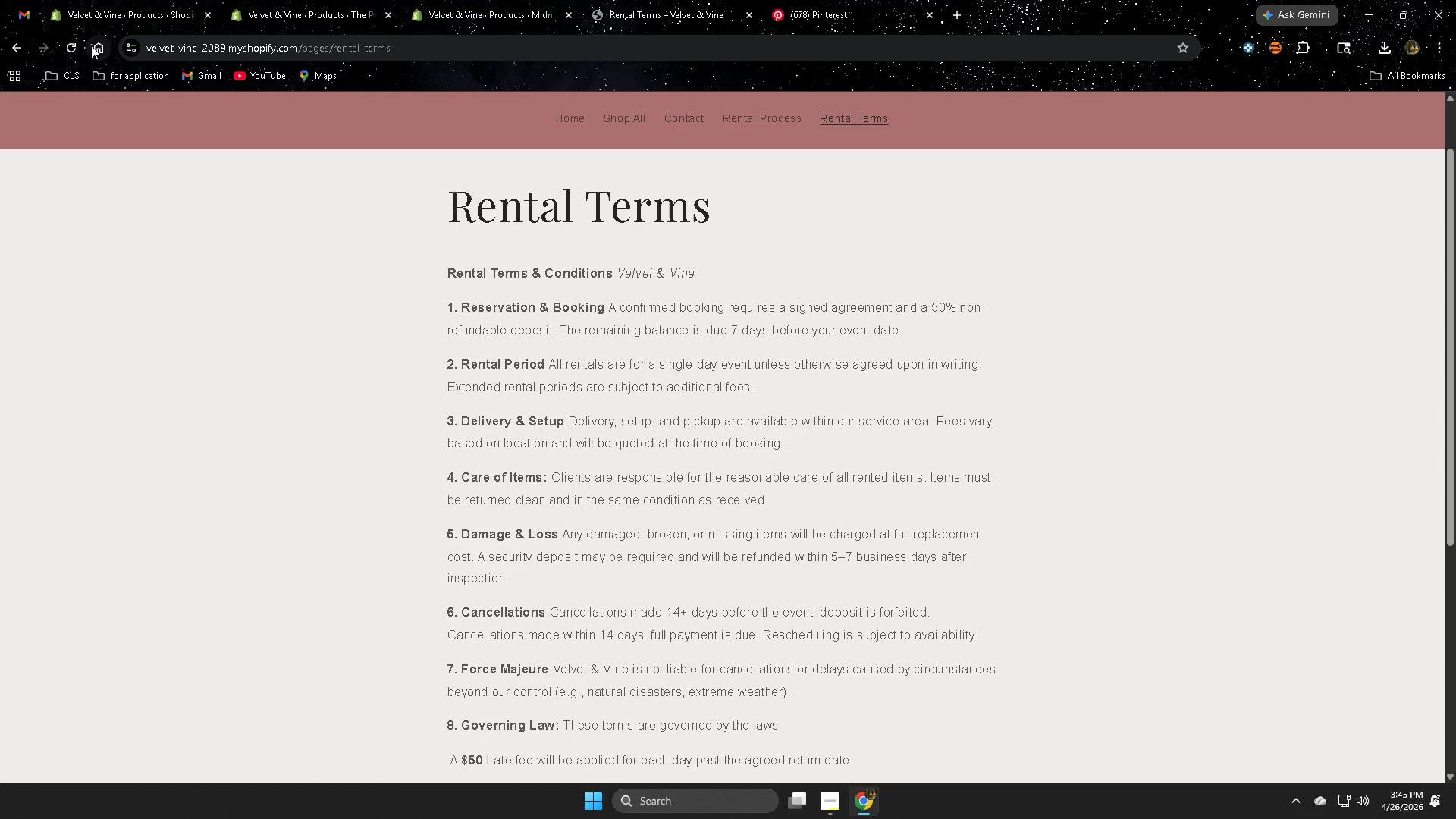 
left_click([73, 46])
 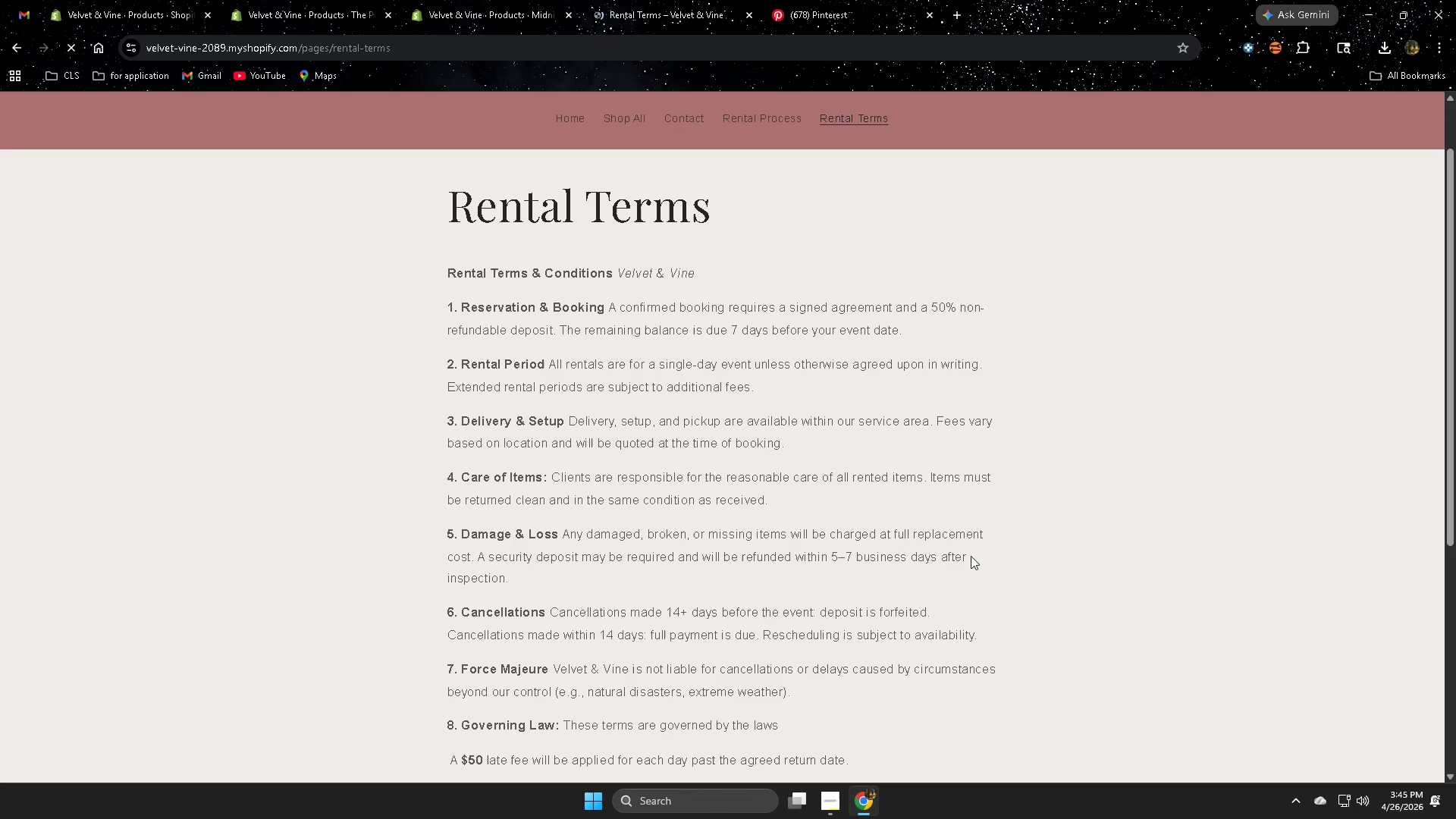 
scroll: coordinate [993, 557], scroll_direction: down, amount: 3.0
 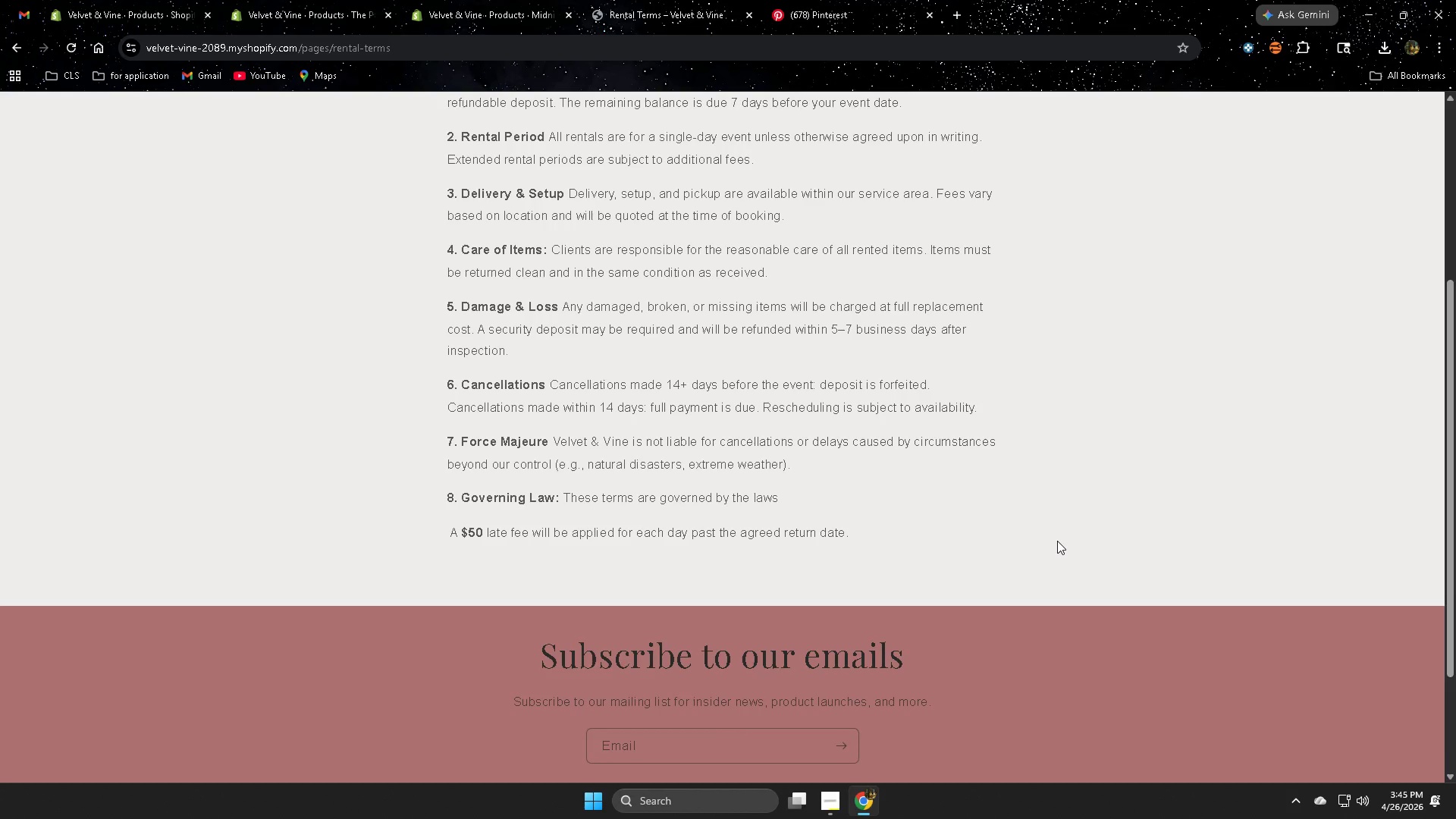 
wait(8.71)
 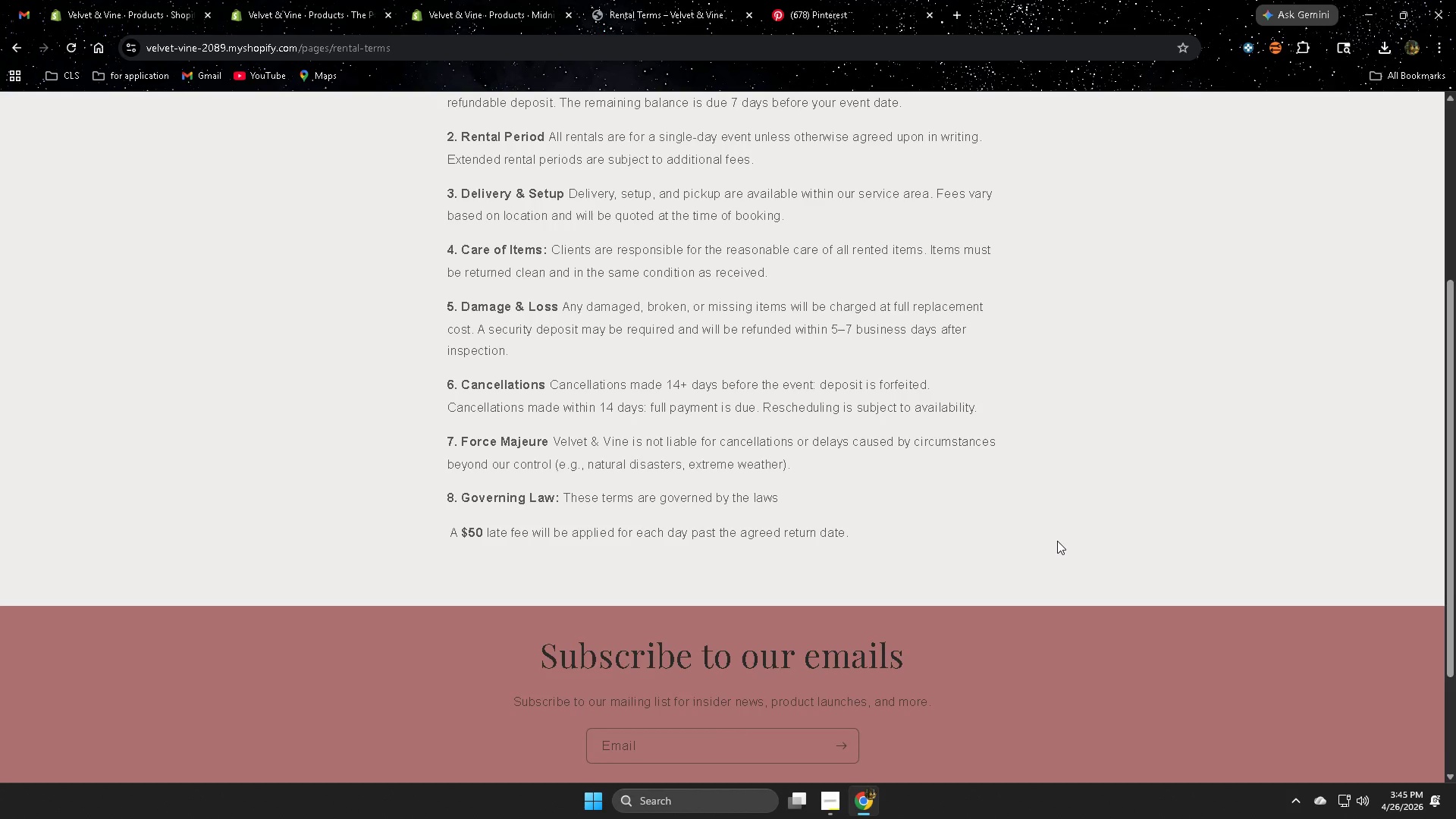 
scroll: coordinate [1056, 538], scroll_direction: down, amount: 2.0
 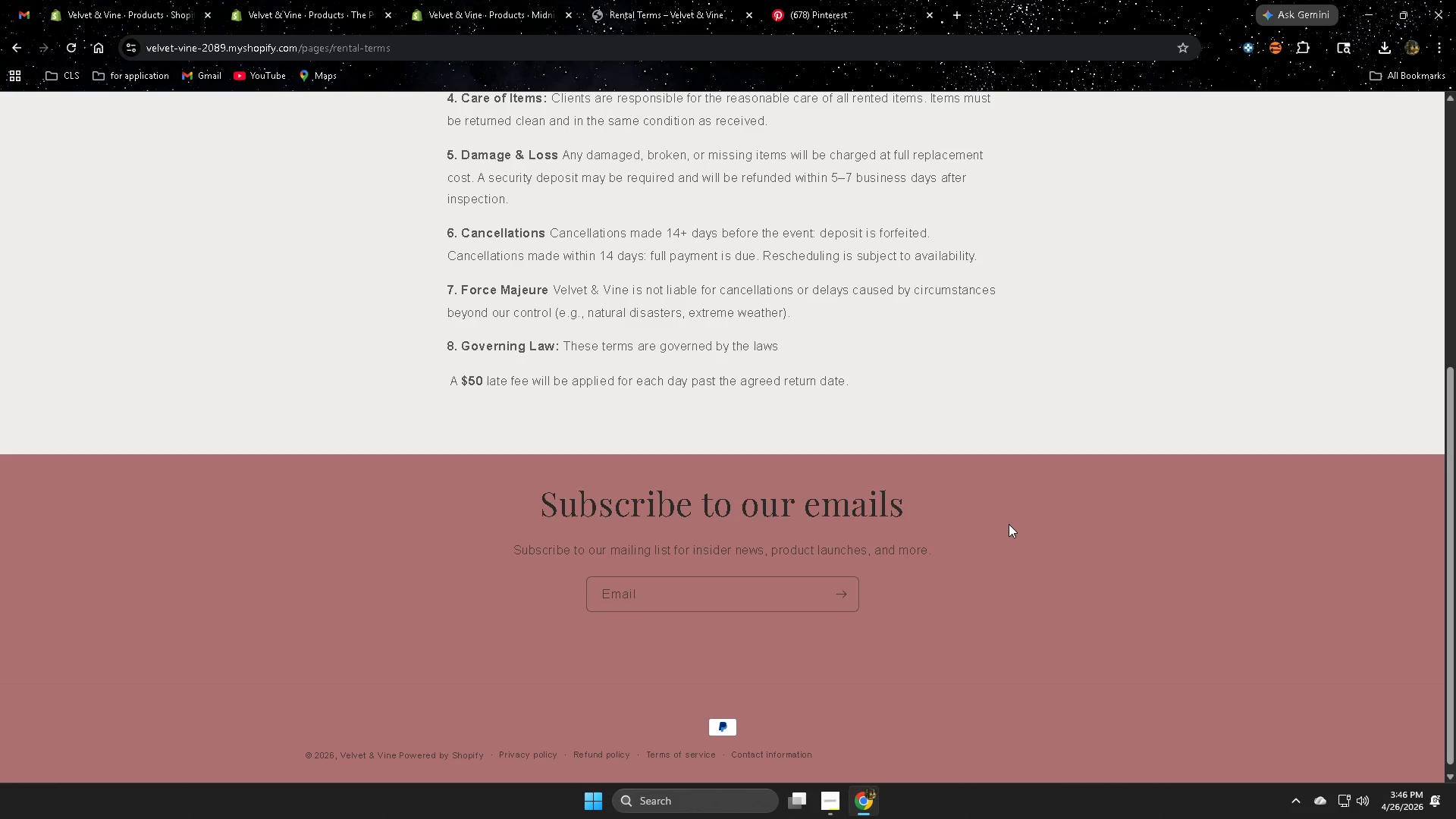 
wait(9.71)
 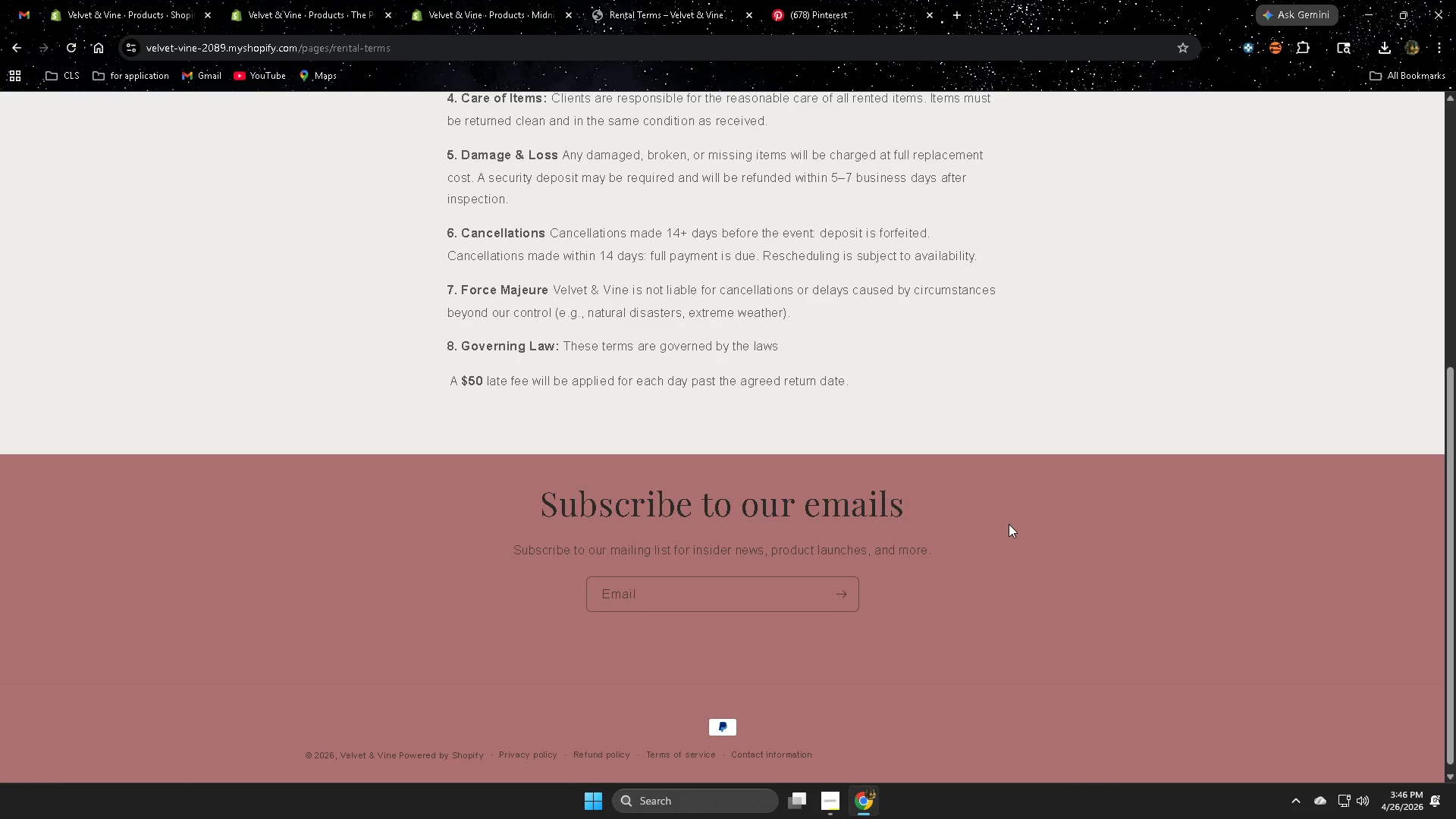 
scroll: coordinate [991, 522], scroll_direction: up, amount: 4.0
 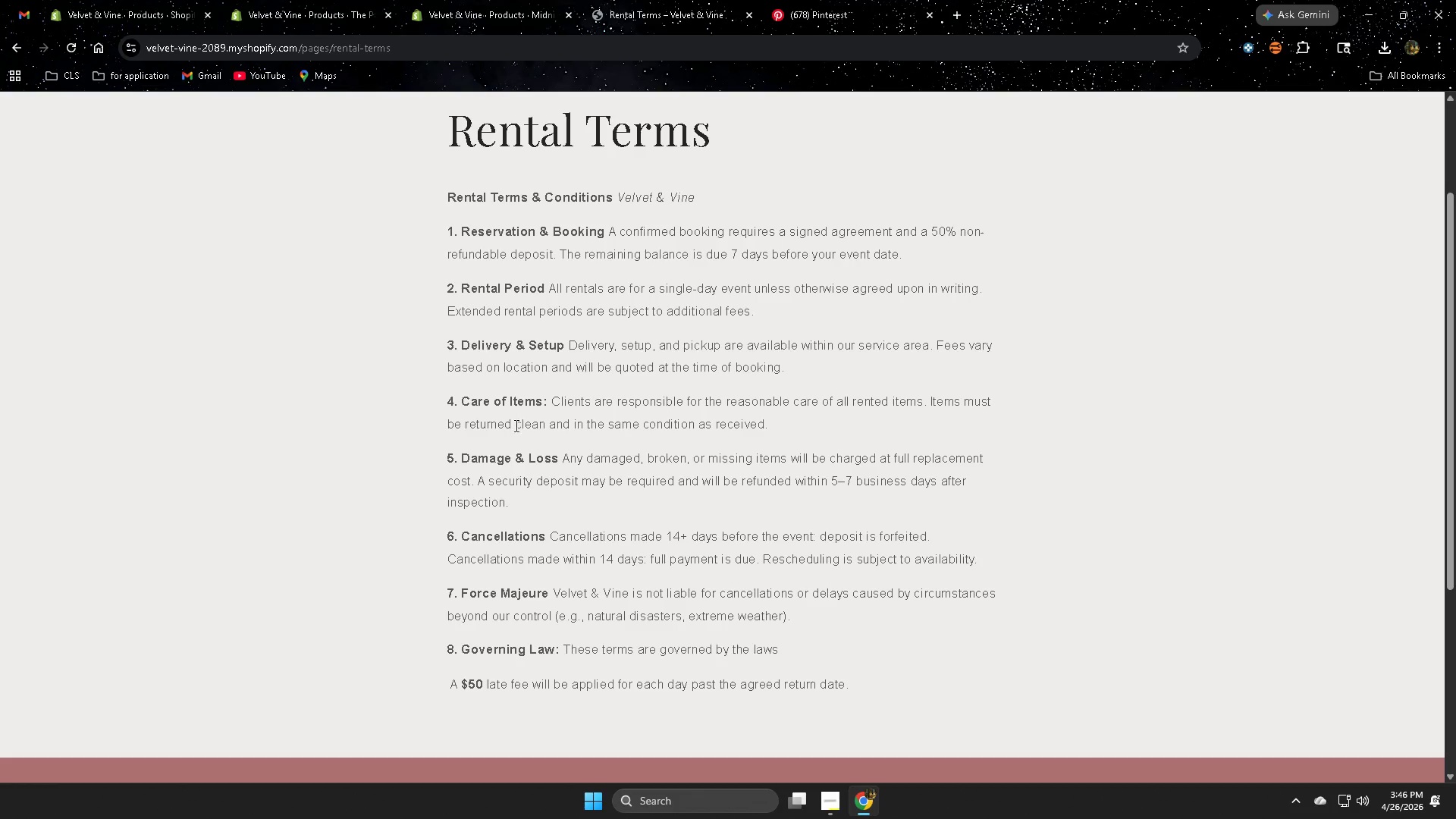 
wait(8.15)
 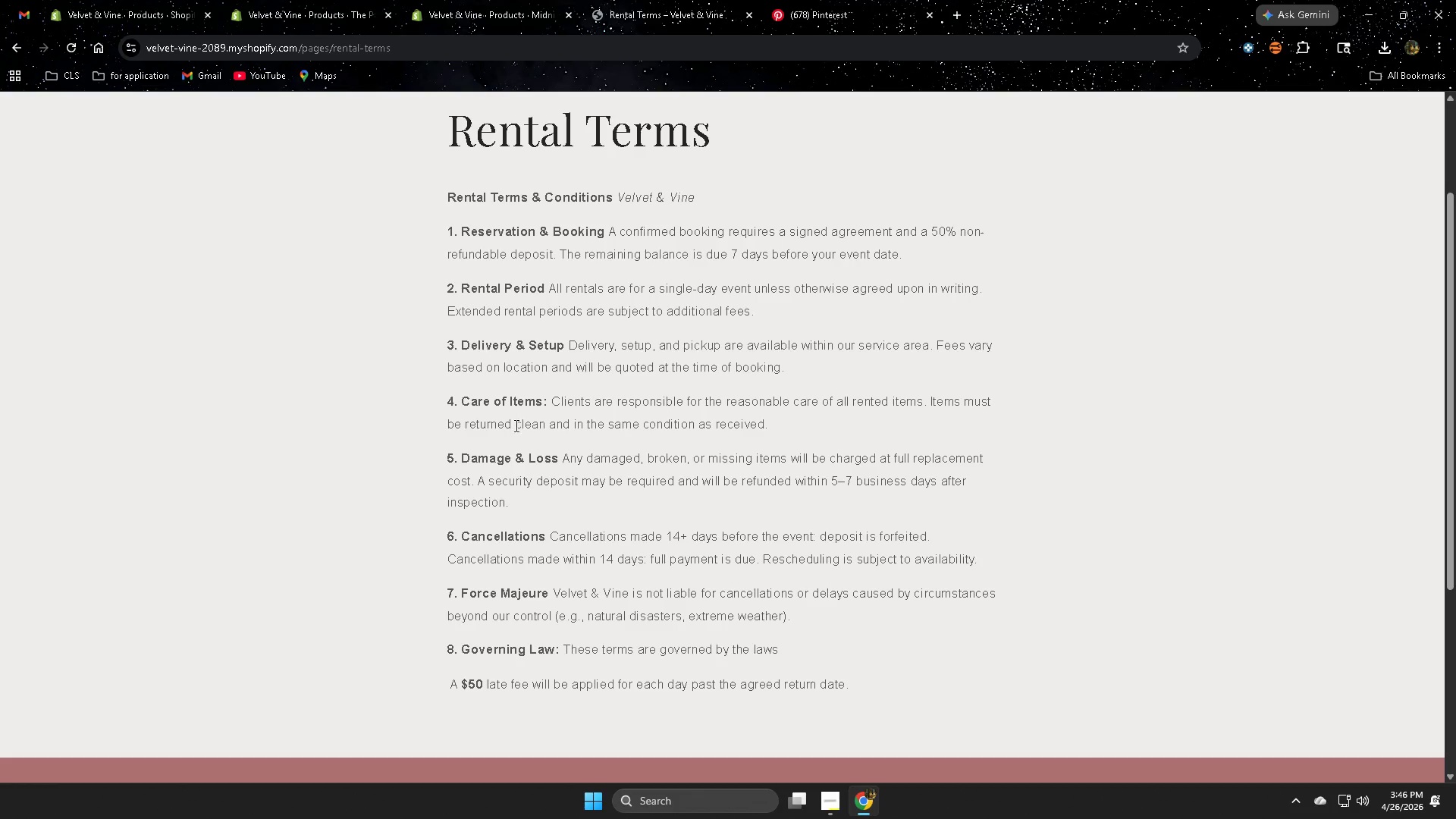 
scroll: coordinate [271, 509], scroll_direction: none, amount: 0.0
 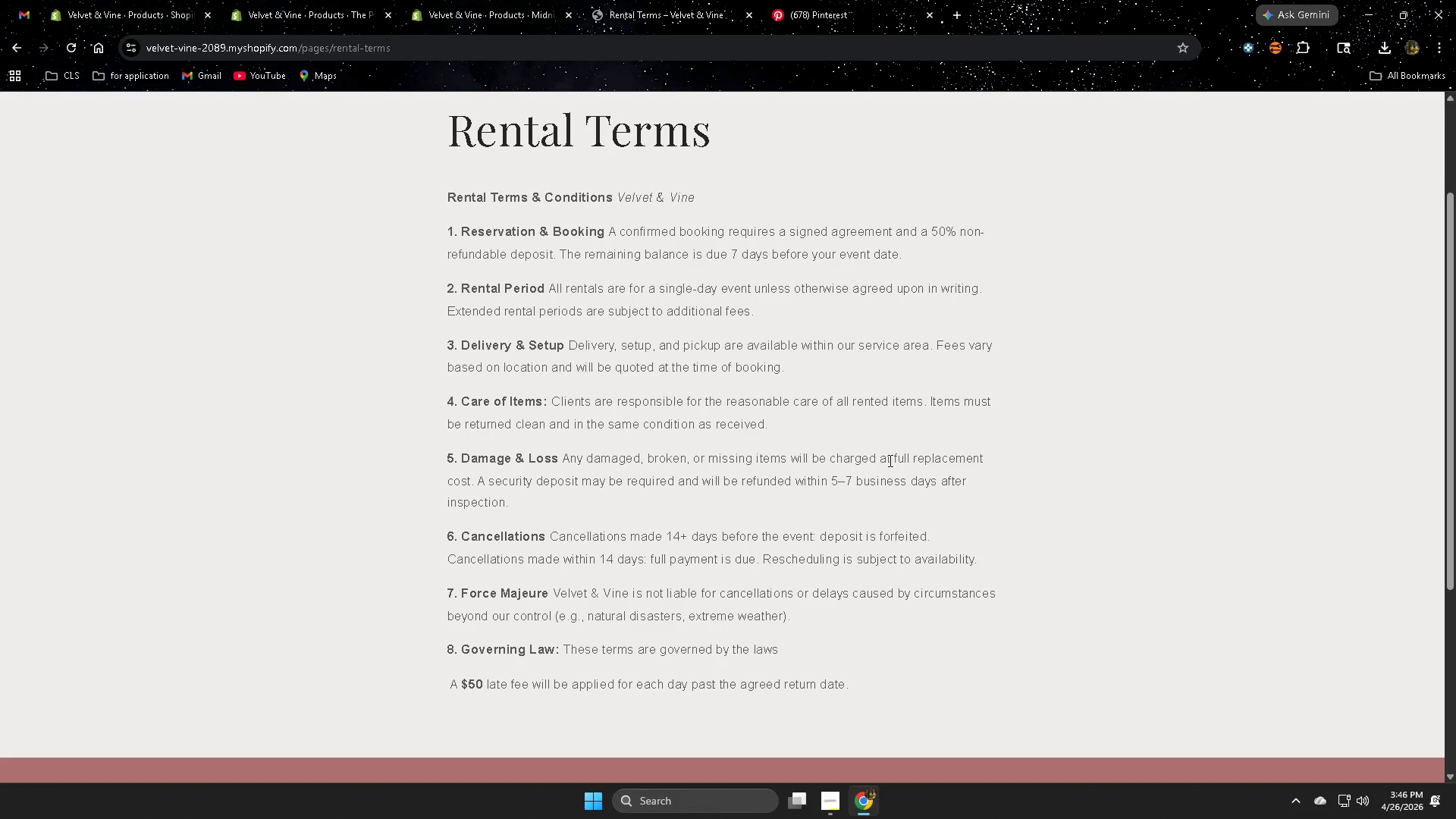 
left_click_drag(start_coordinate=[878, 460], to_coordinate=[637, 492])
 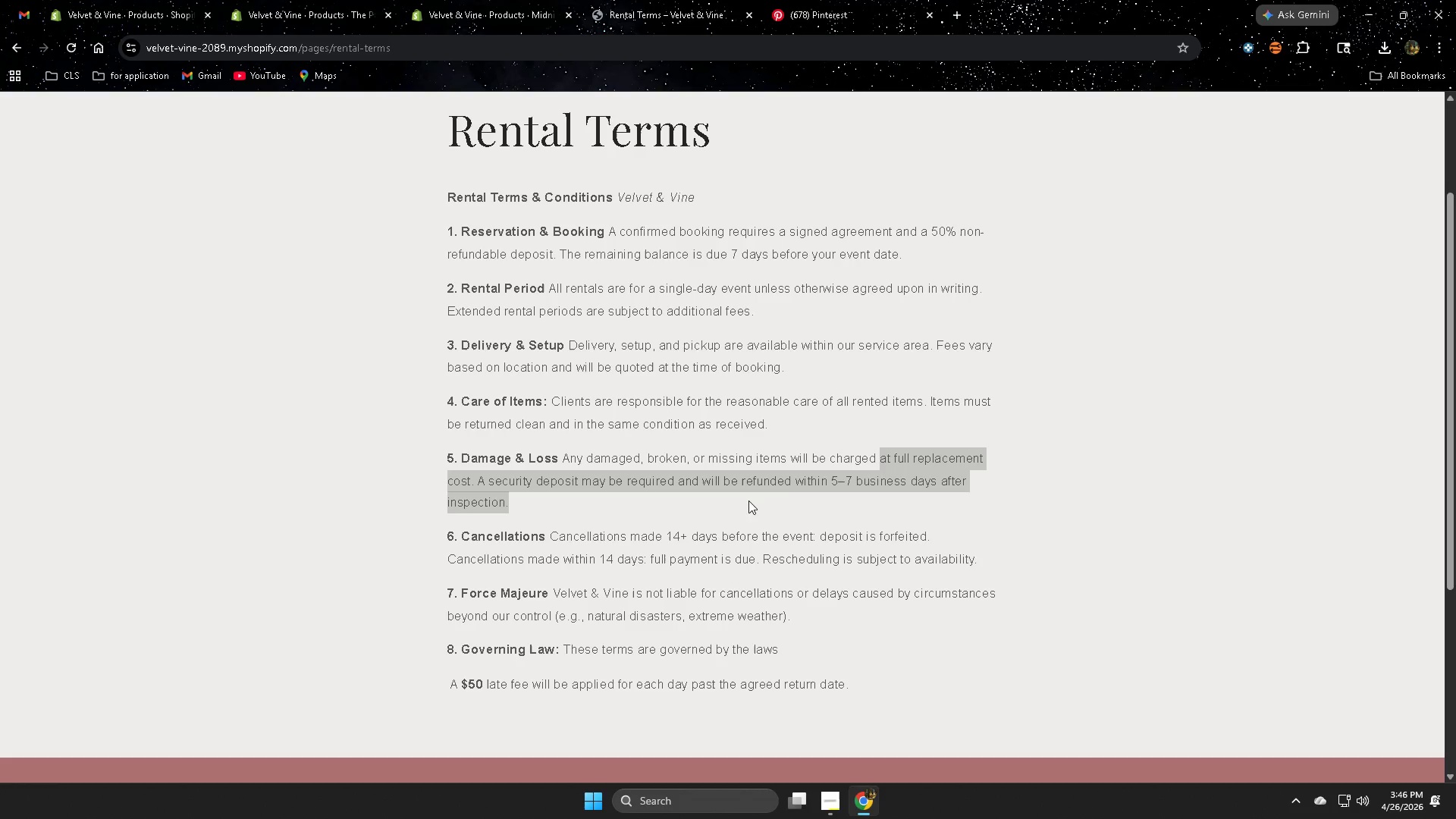 
double_click([801, 487])
 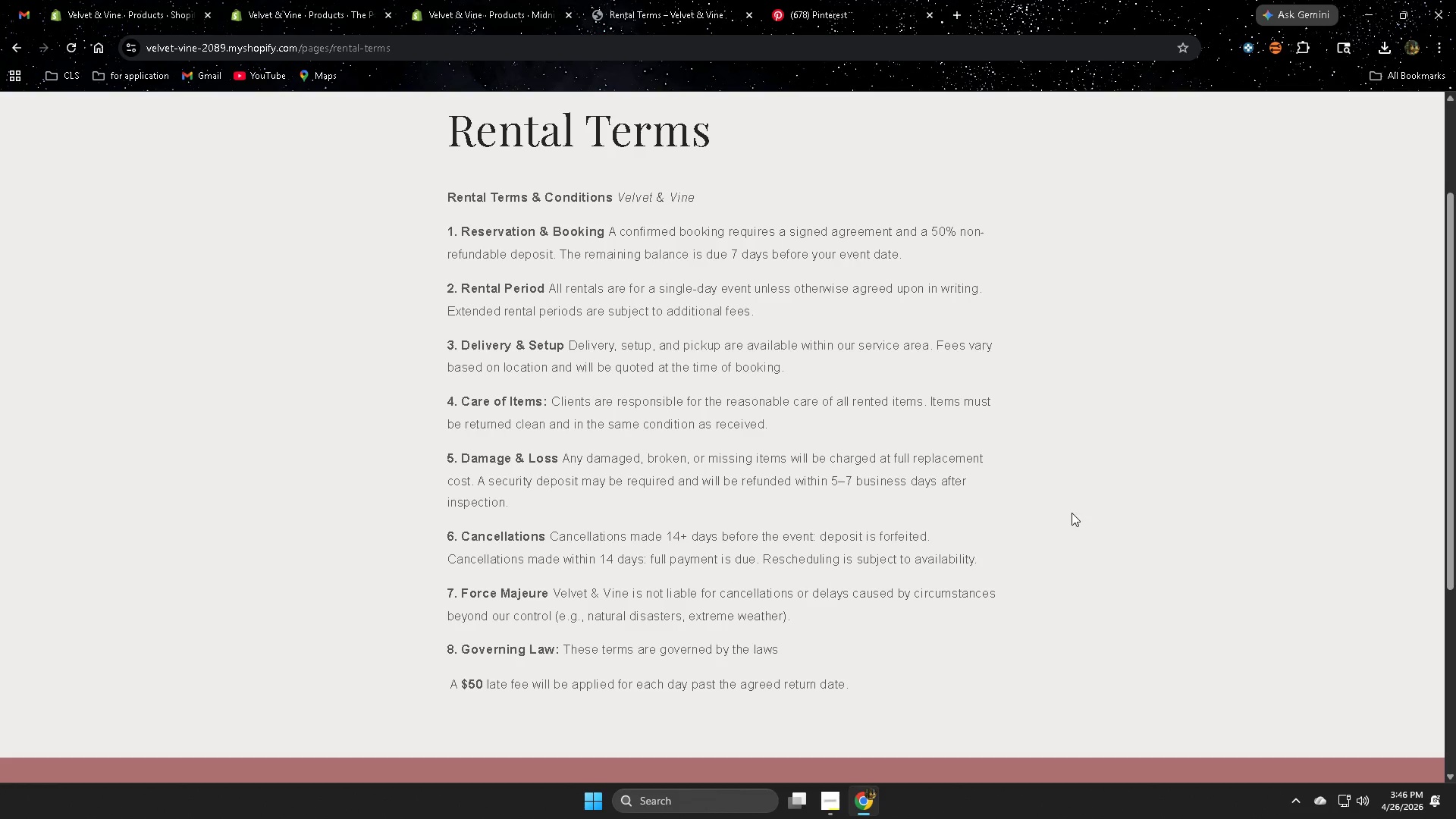 
triple_click([1072, 513])
 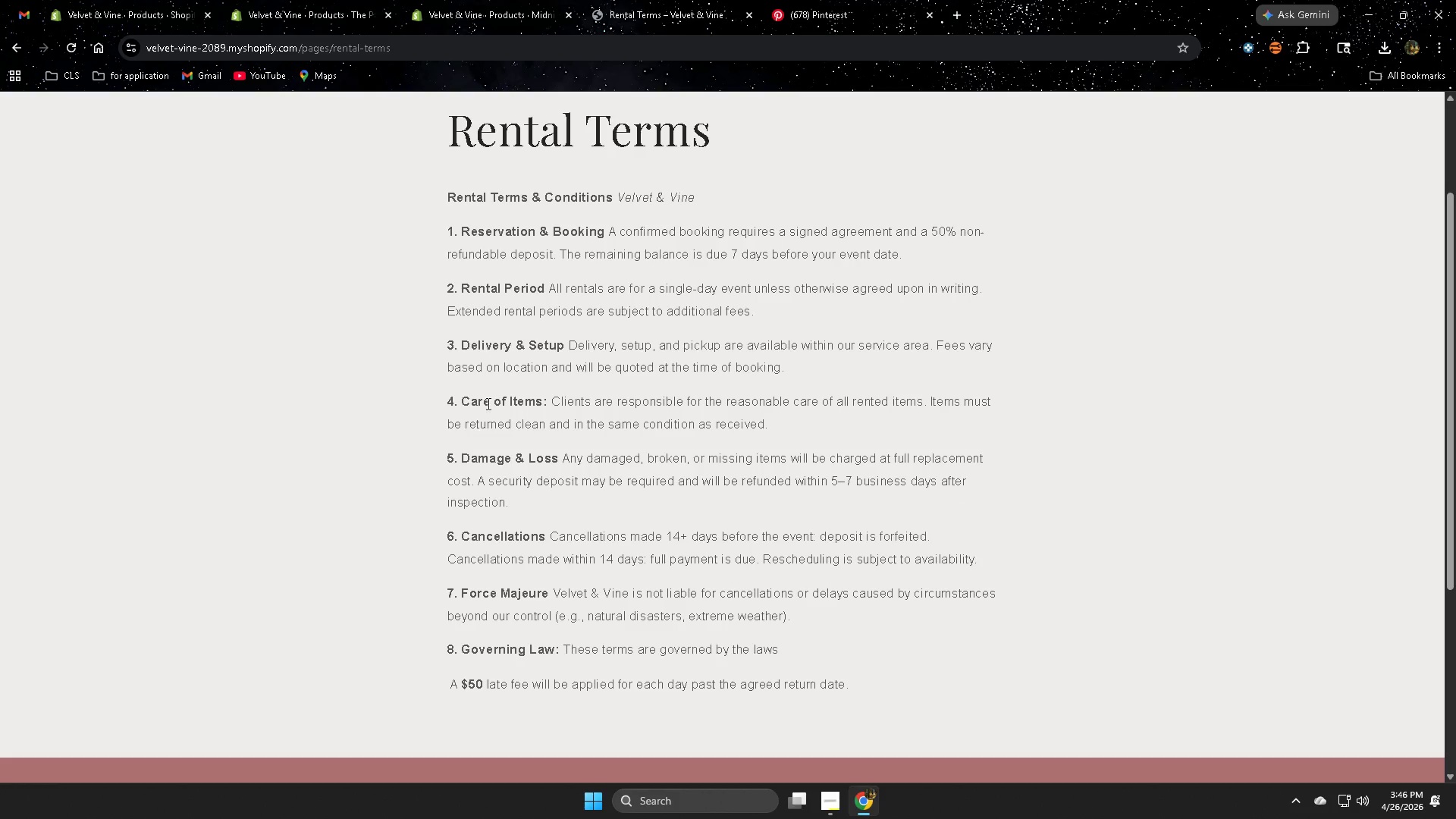 
left_click_drag(start_coordinate=[486, 347], to_coordinate=[578, 354])
 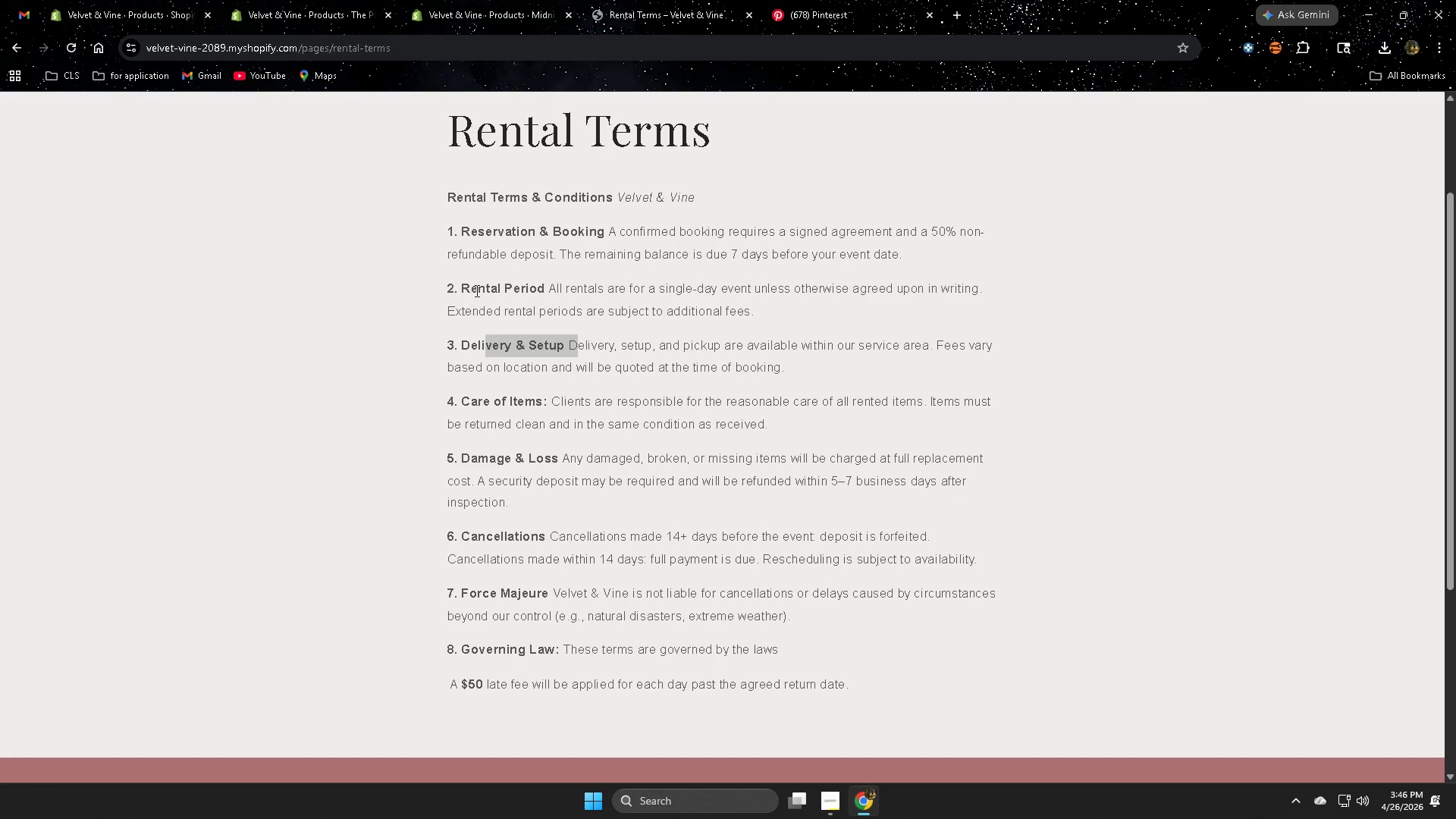 
left_click_drag(start_coordinate=[475, 290], to_coordinate=[521, 299])
 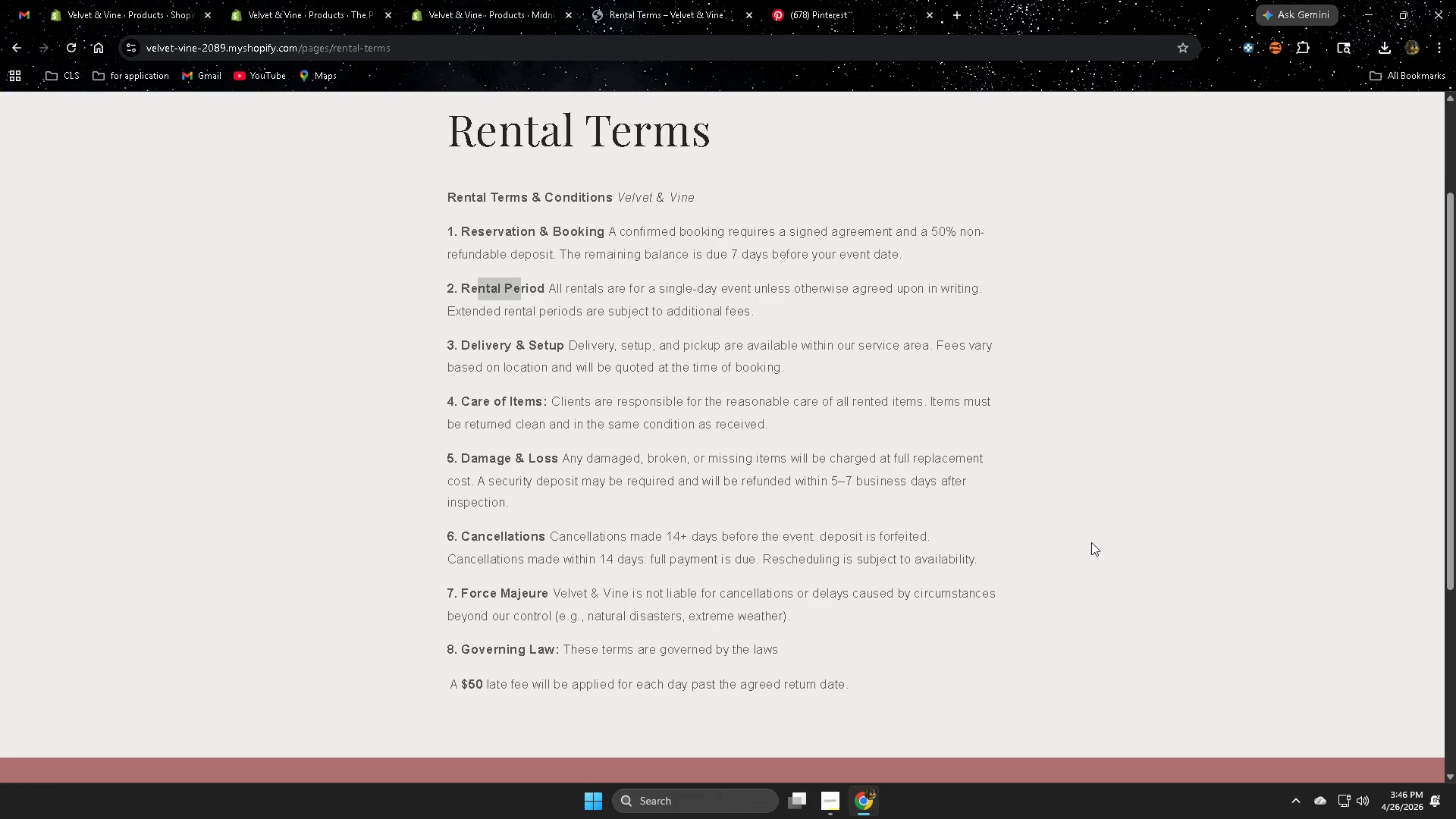 
scroll: coordinate [1091, 541], scroll_direction: up, amount: 4.0
 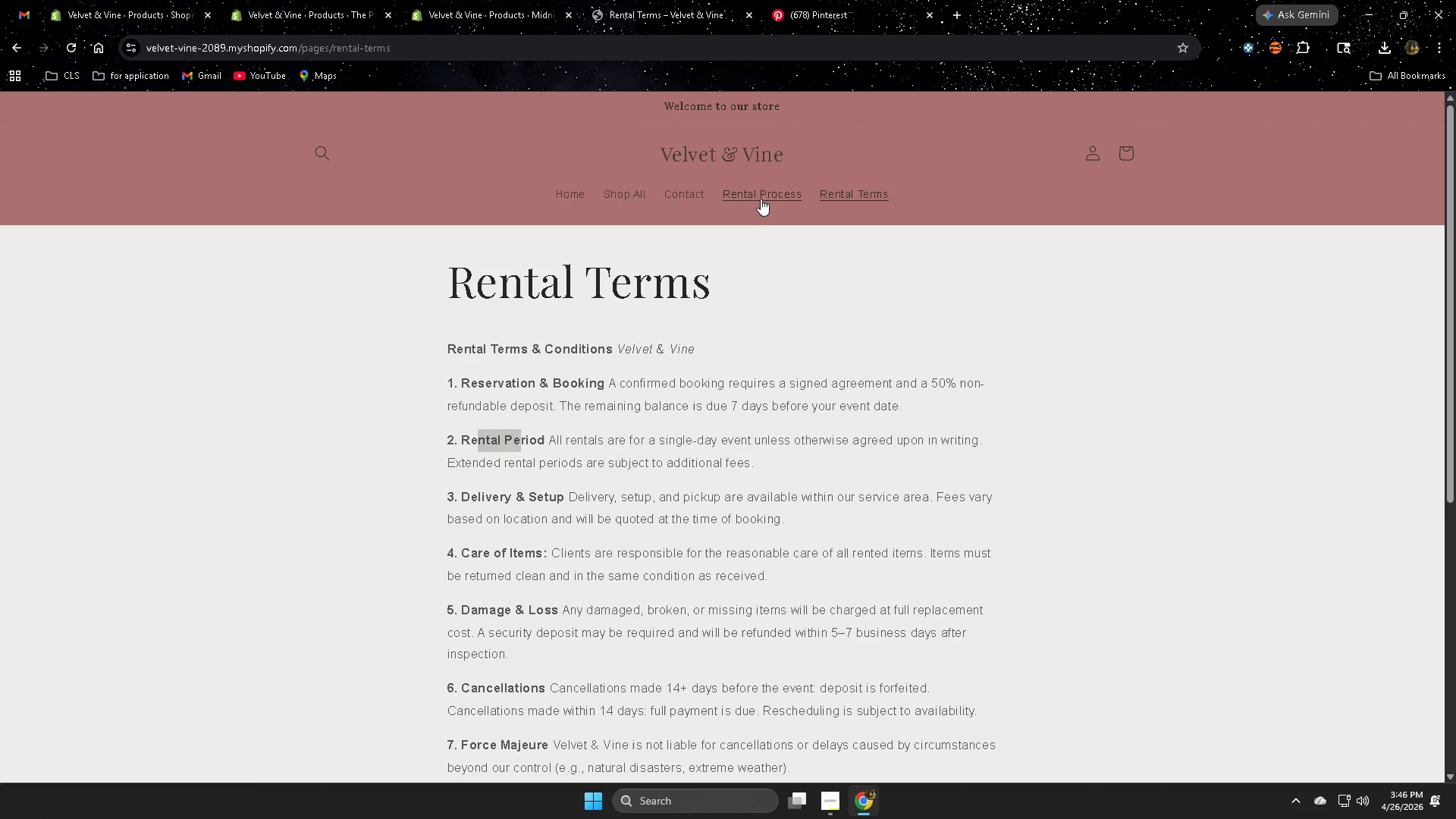 
left_click([741, 191])
 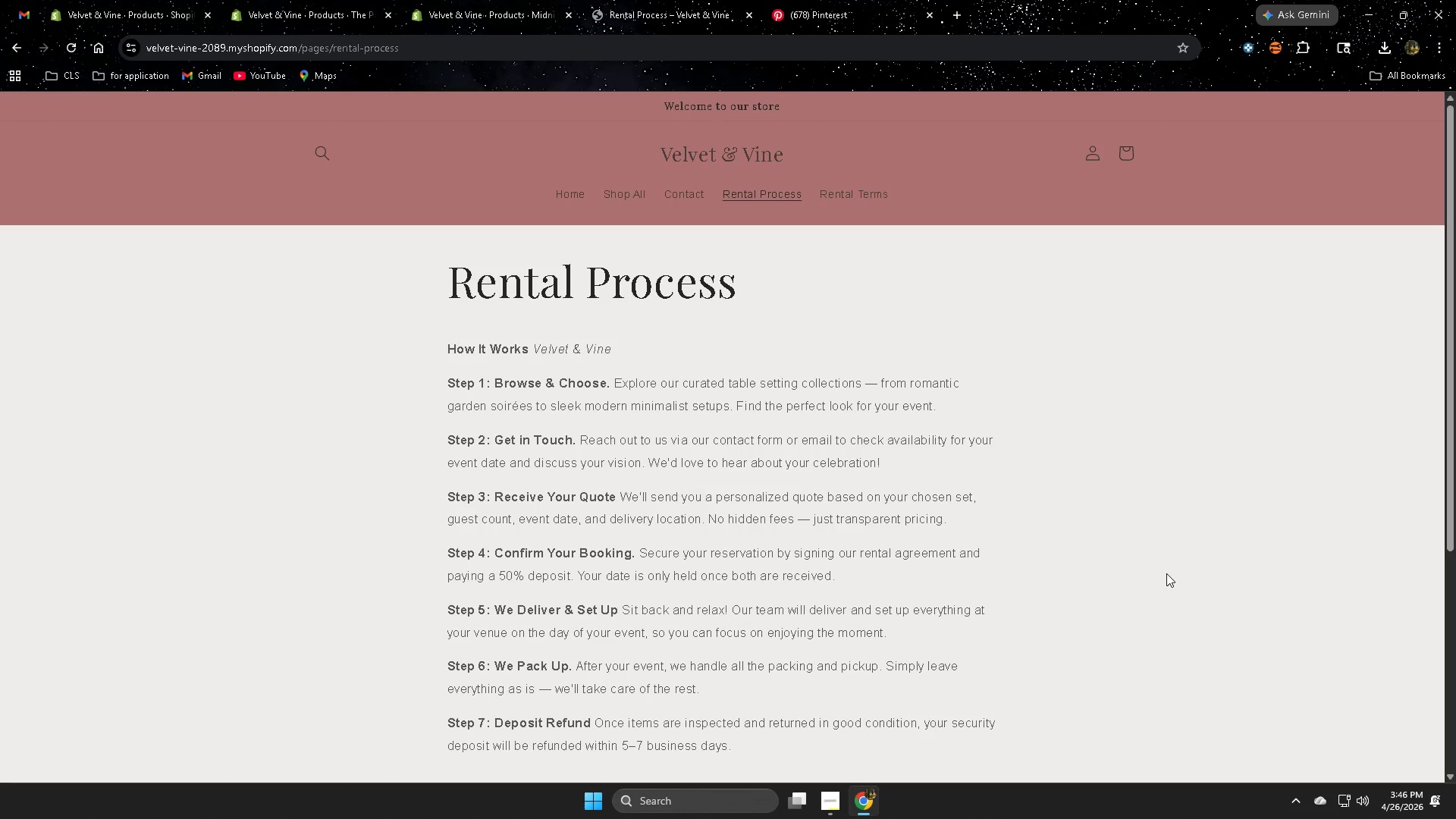 
wait(7.78)
 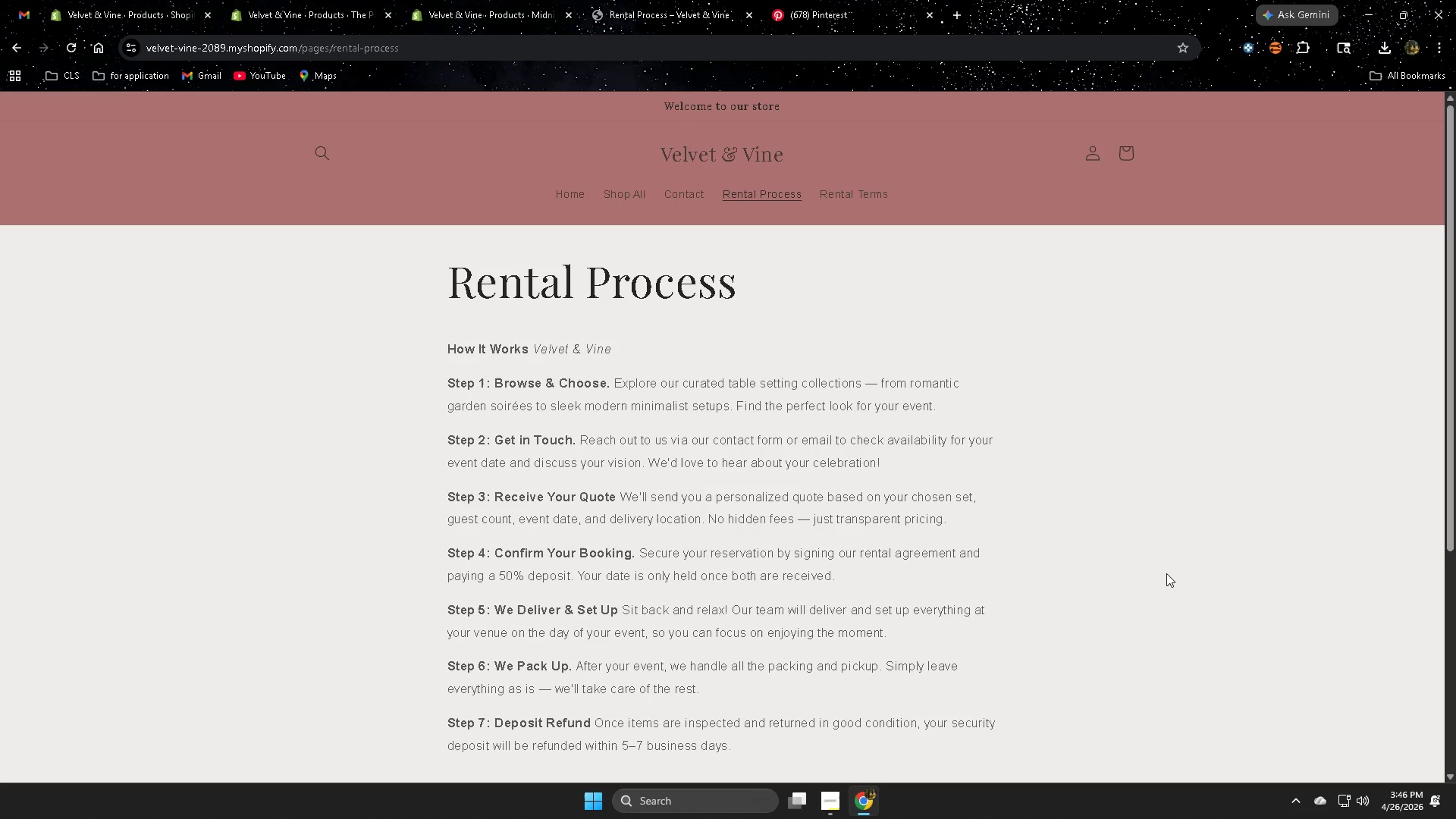 
left_click([679, 0])
 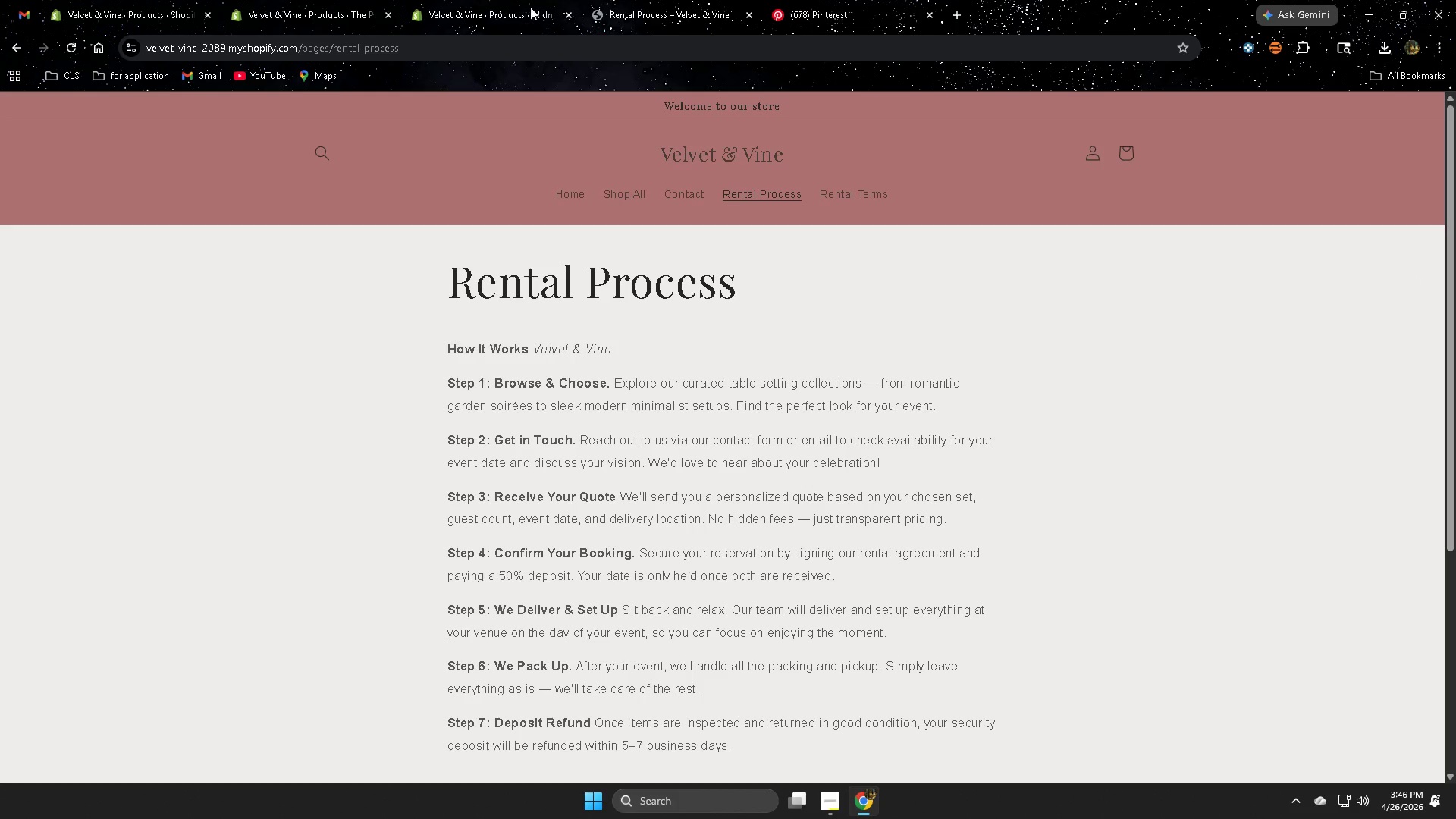 
scroll: coordinate [248, 418], scroll_direction: up, amount: 7.0
 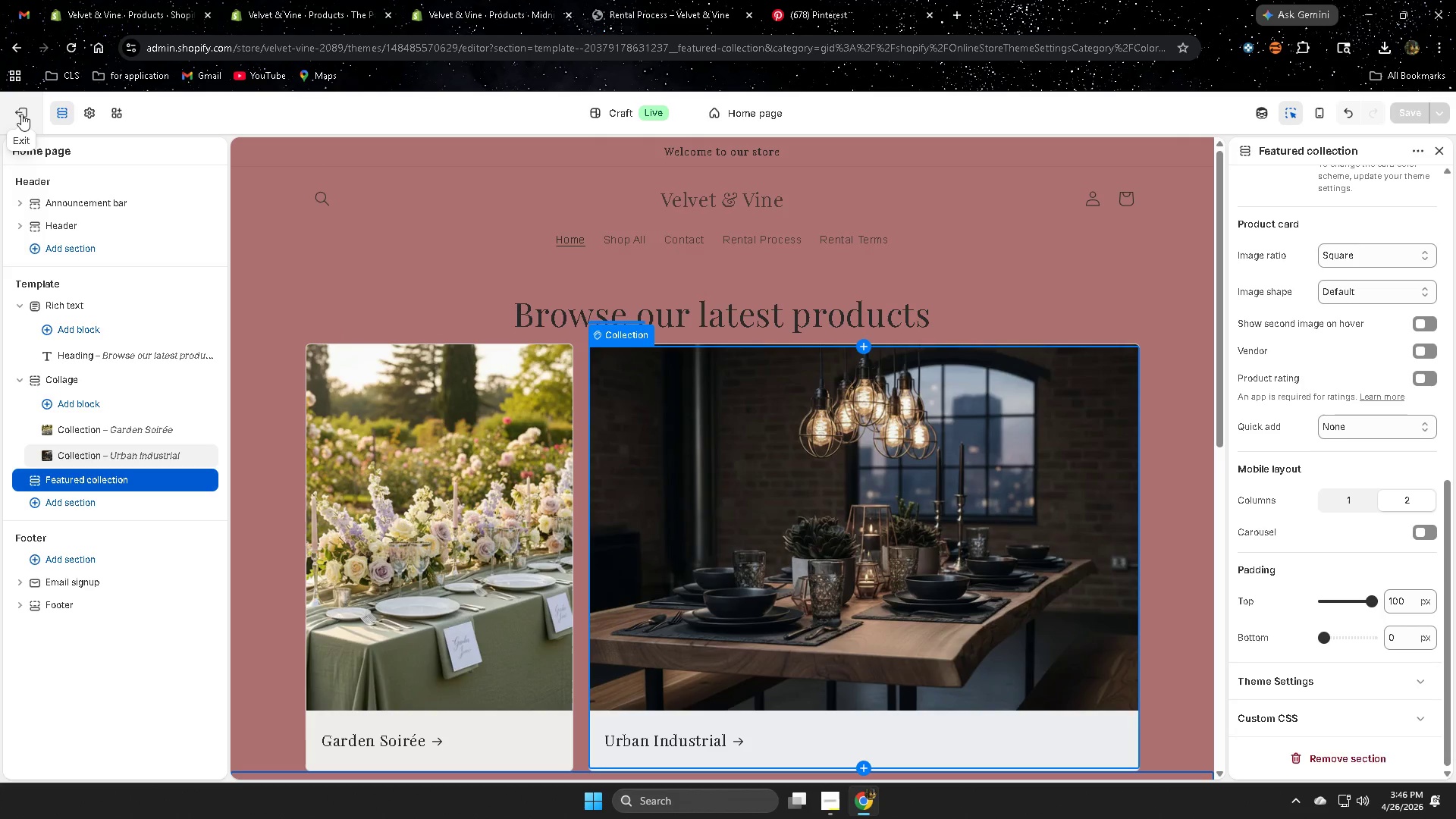 
left_click([28, 112])
 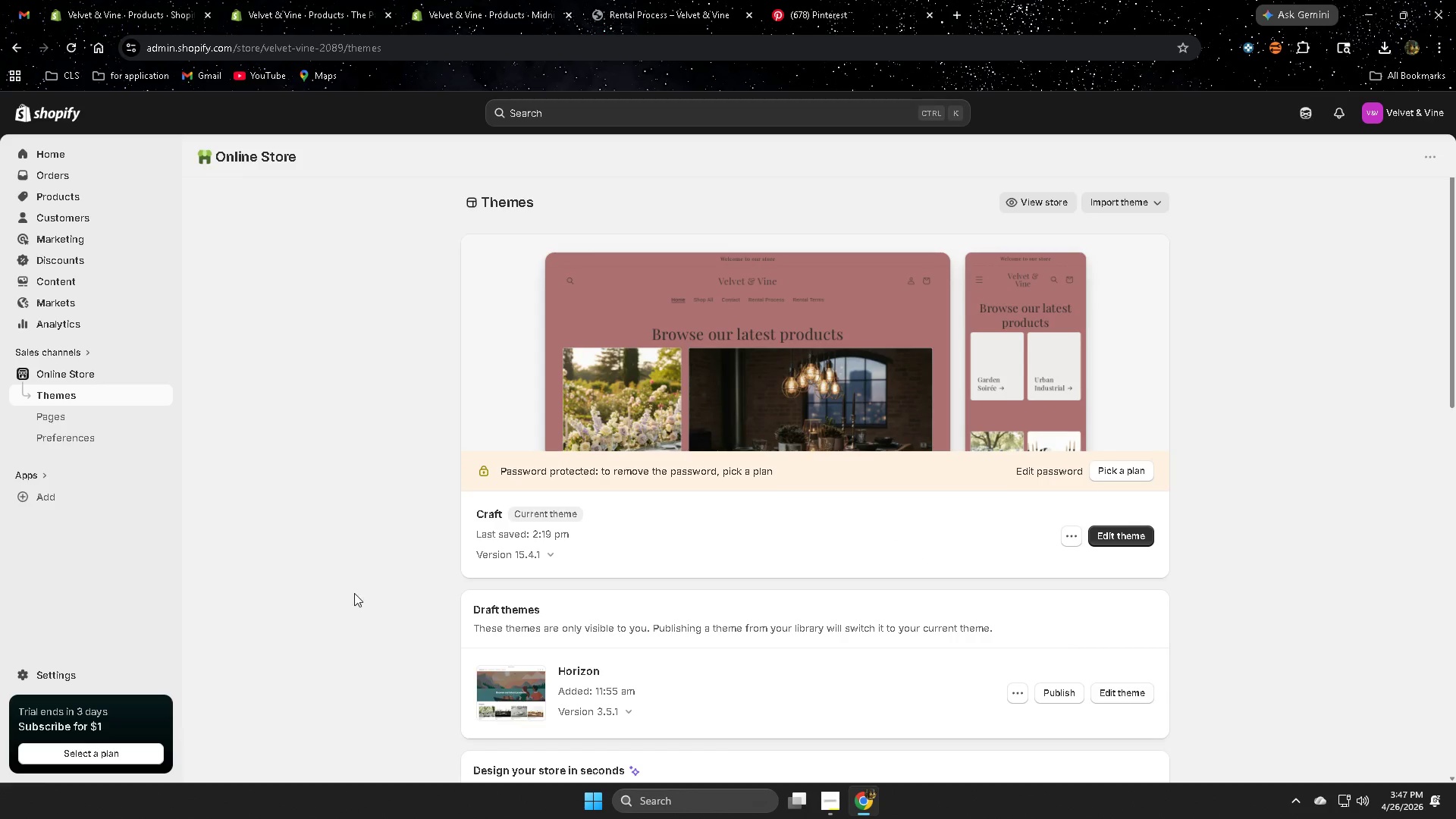 
left_click([827, 809])